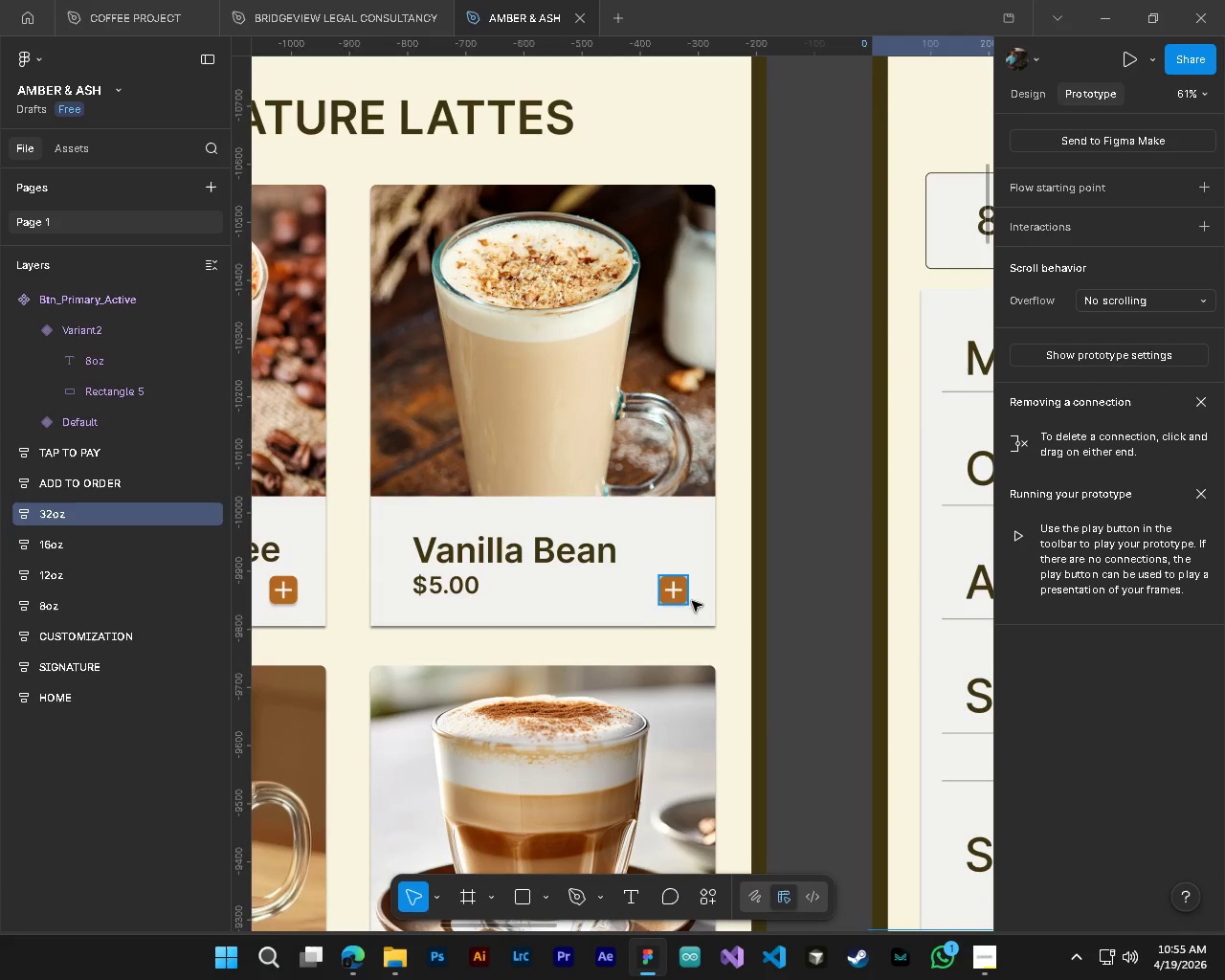 
key(Alt+Control+AltLeft)
 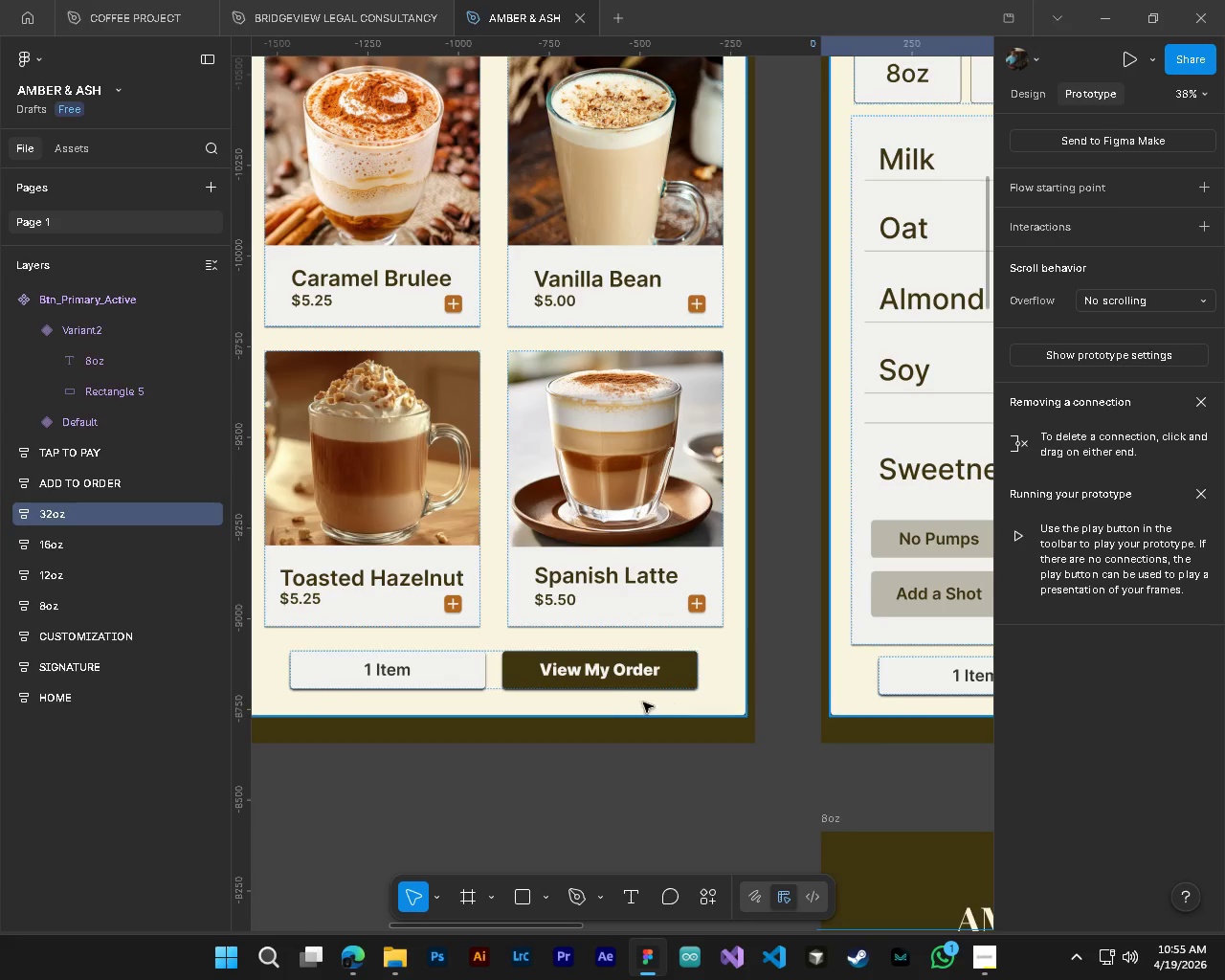 
scroll: coordinate [738, 660], scroll_direction: down, amount: 10.0
 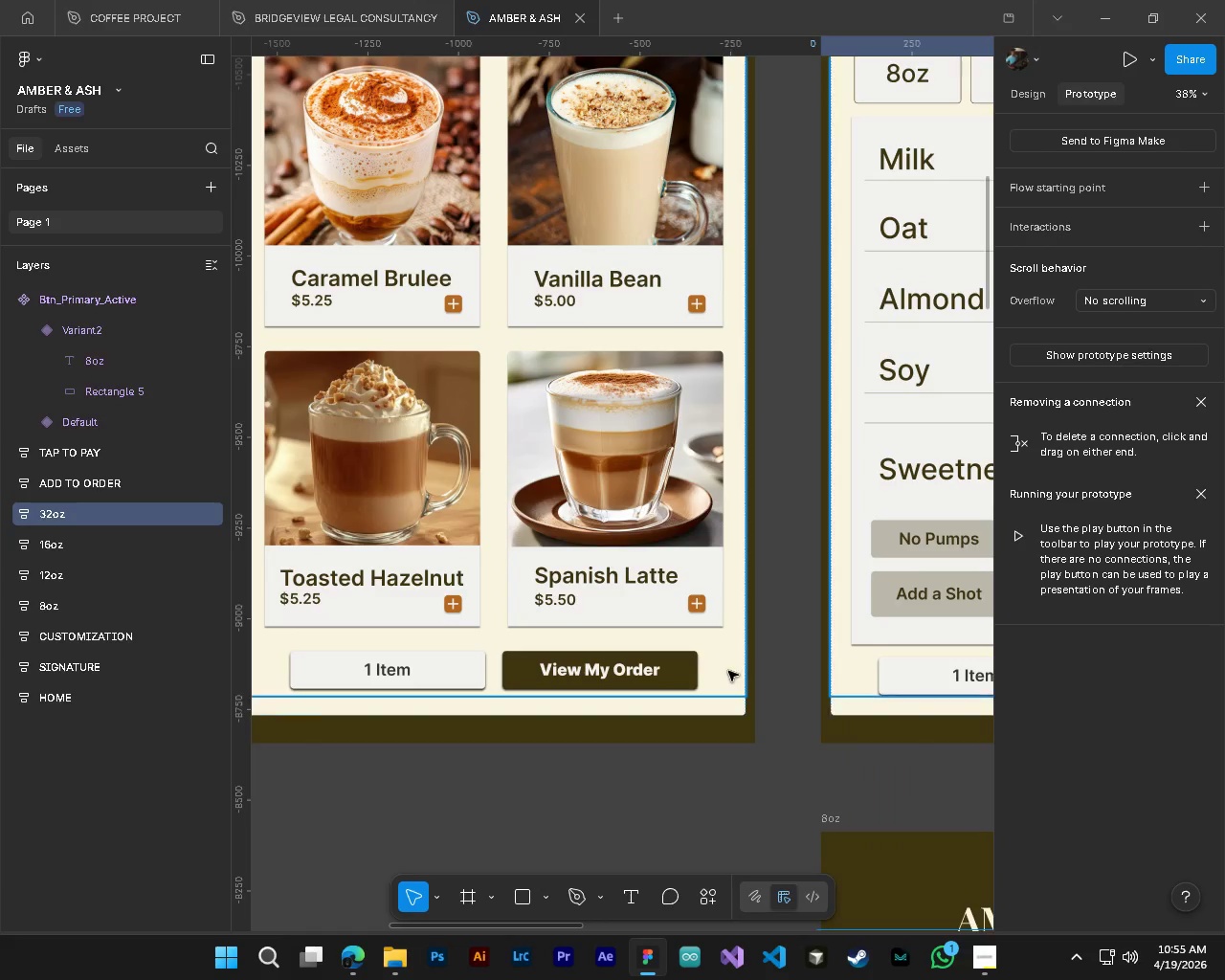 
key(Control+ControlLeft)
 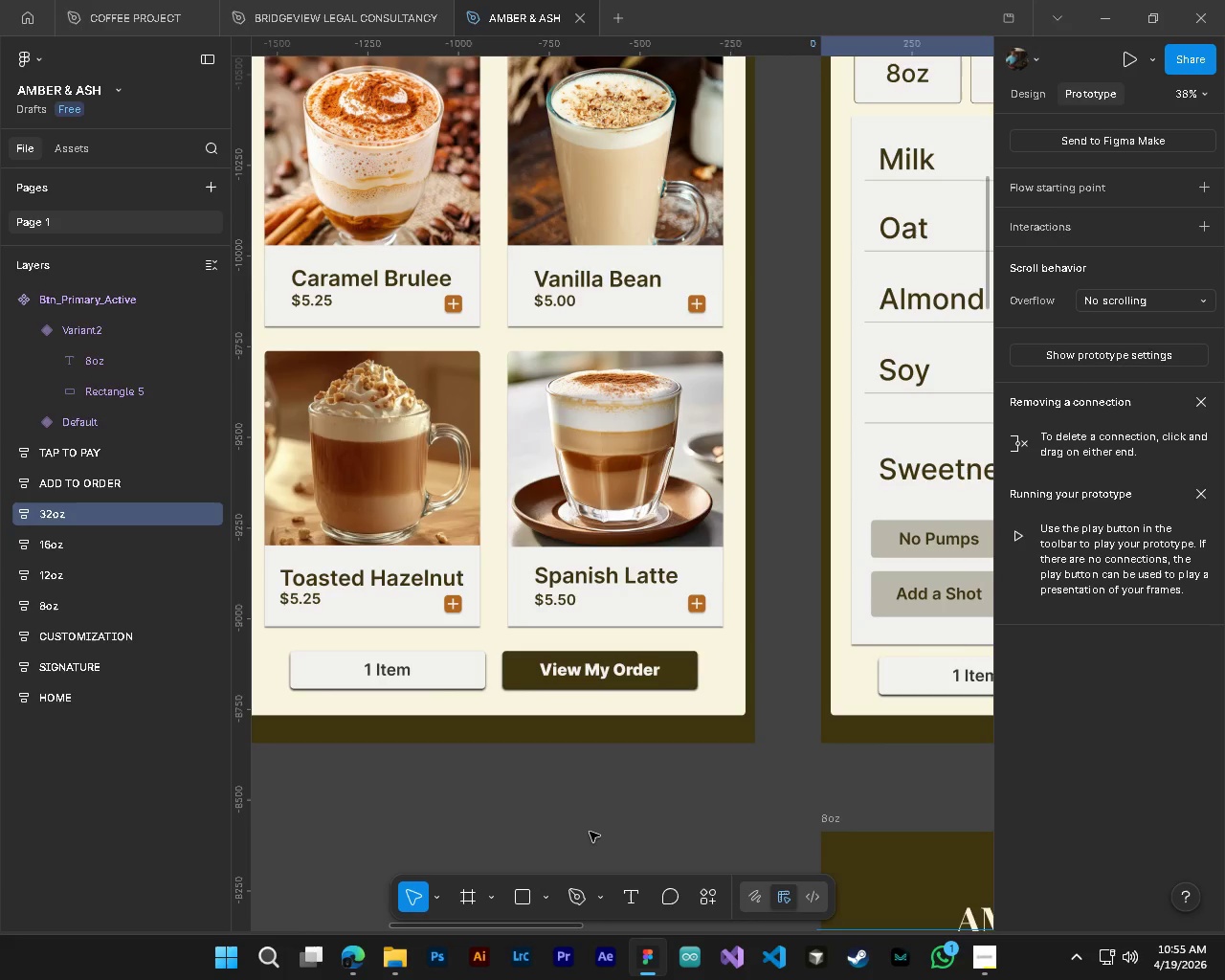 
hold_key(key=ControlLeft, duration=2.44)
hold_key(key=AltLeft, duration=2.31)
scroll: coordinate [546, 732], scroll_direction: up, amount: 5.0
 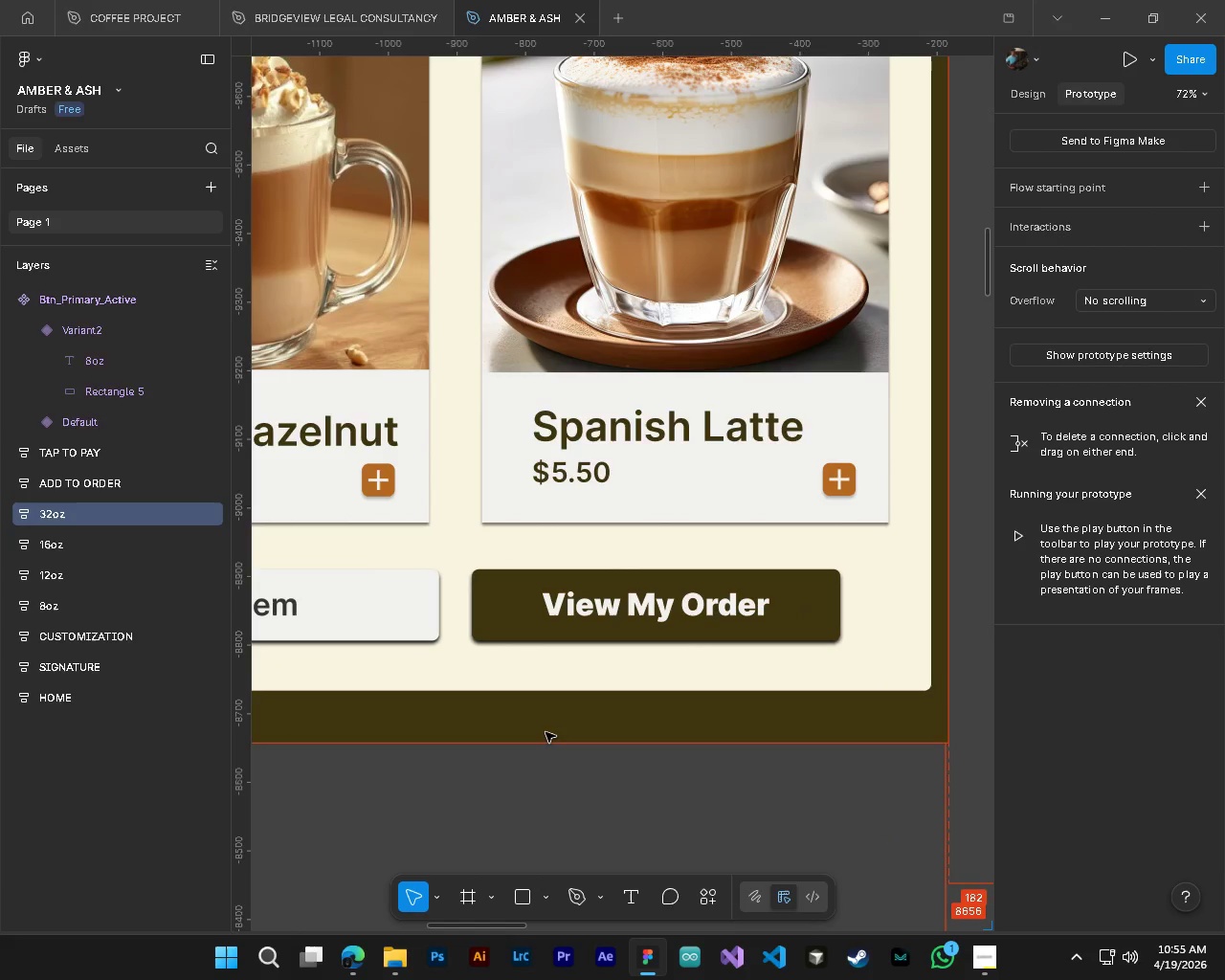 
hold_key(key=ShiftLeft, duration=0.64)
scroll: coordinate [546, 732], scroll_direction: down, amount: 5.0
 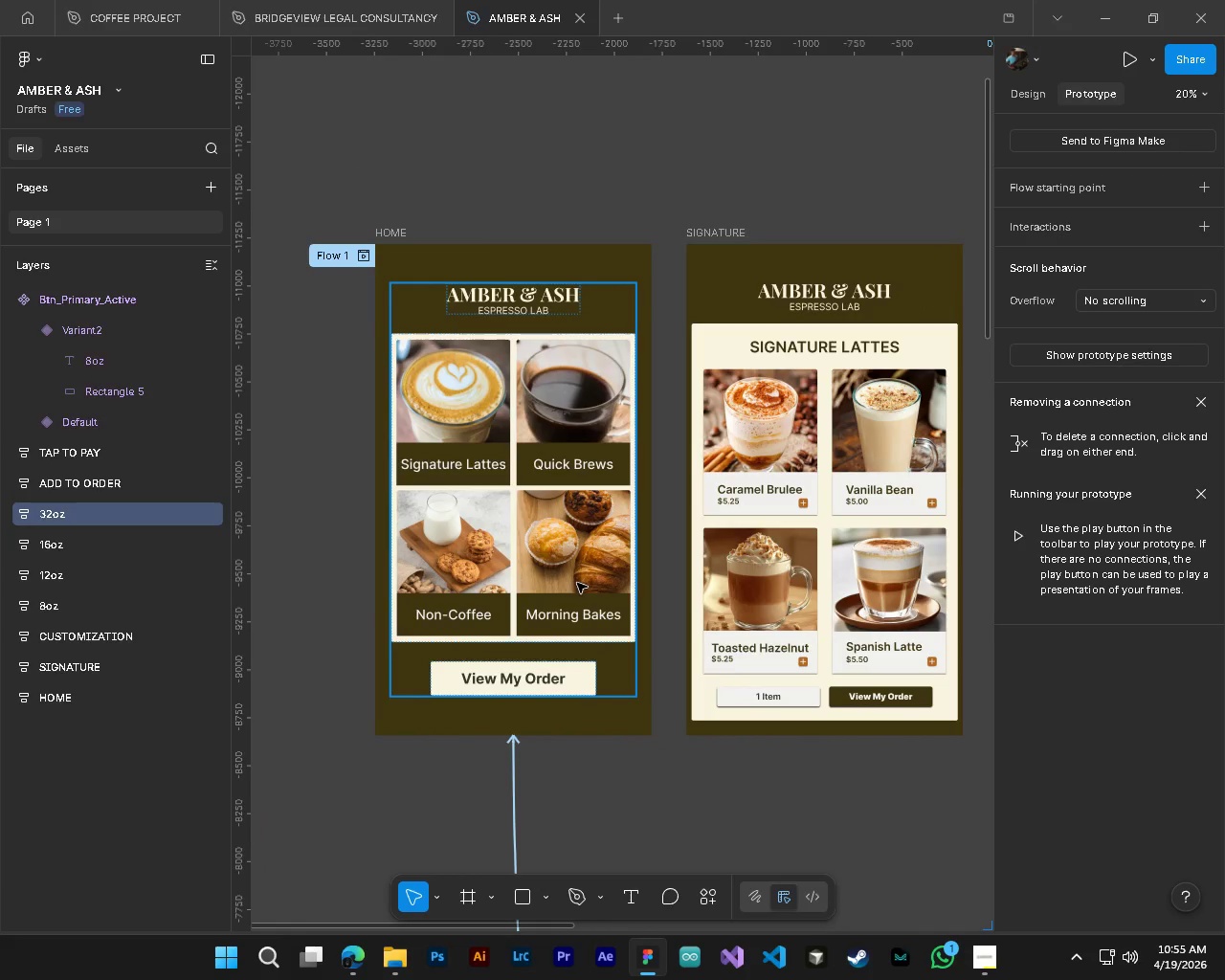 
hold_key(key=ControlLeft, duration=0.89)
 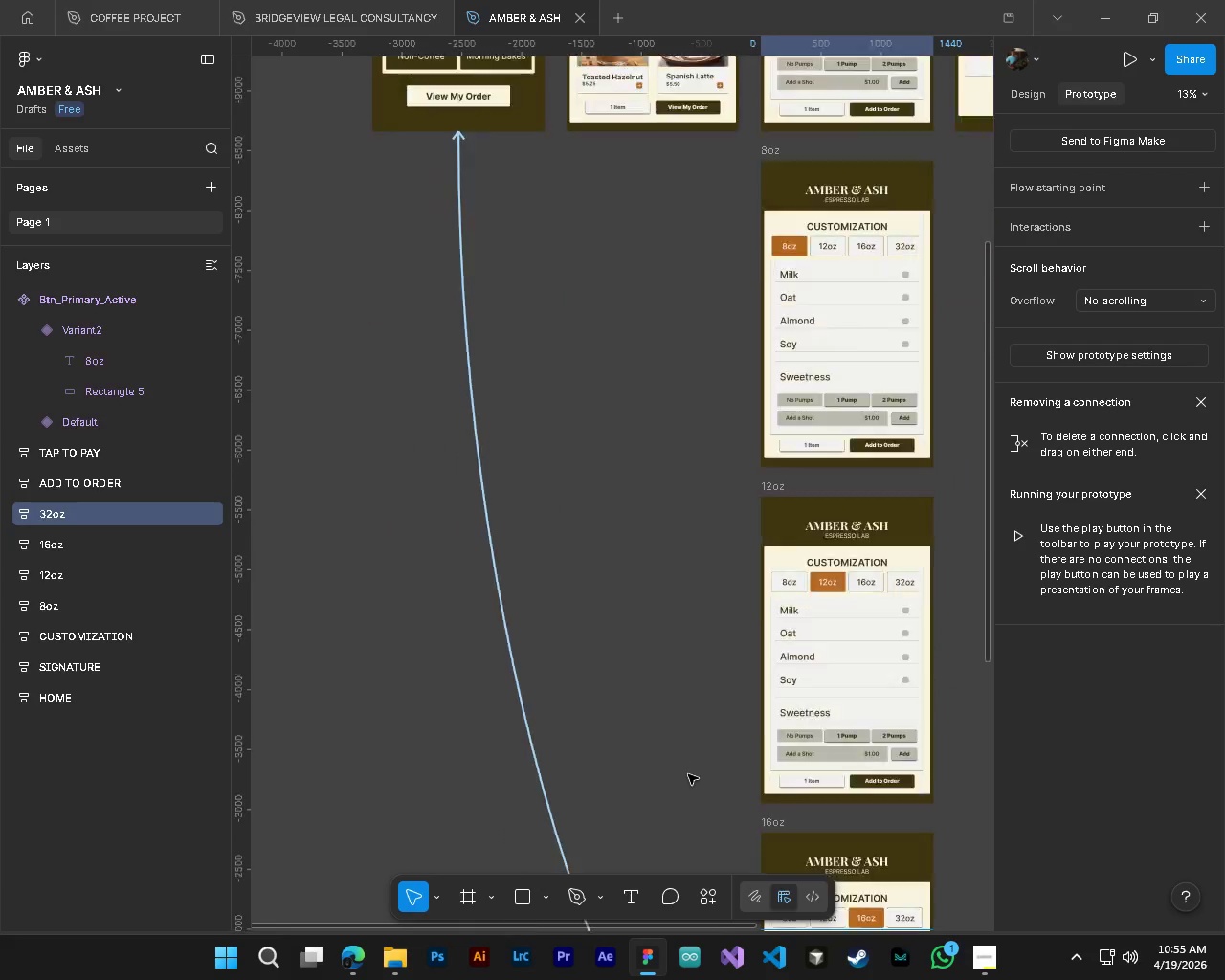 
hold_key(key=AltLeft, duration=0.84)
 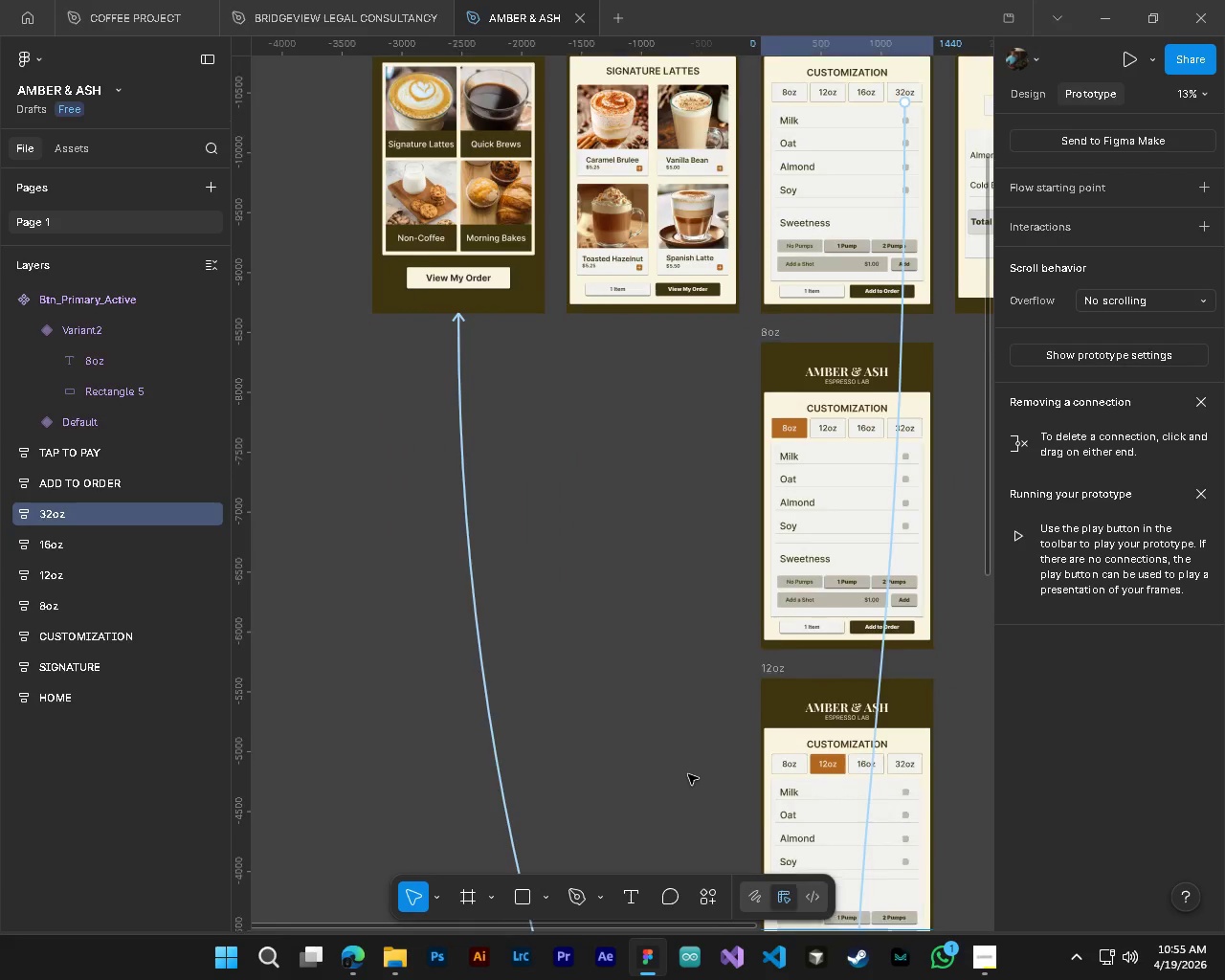 
hold_key(key=ShiftLeft, duration=0.31)
 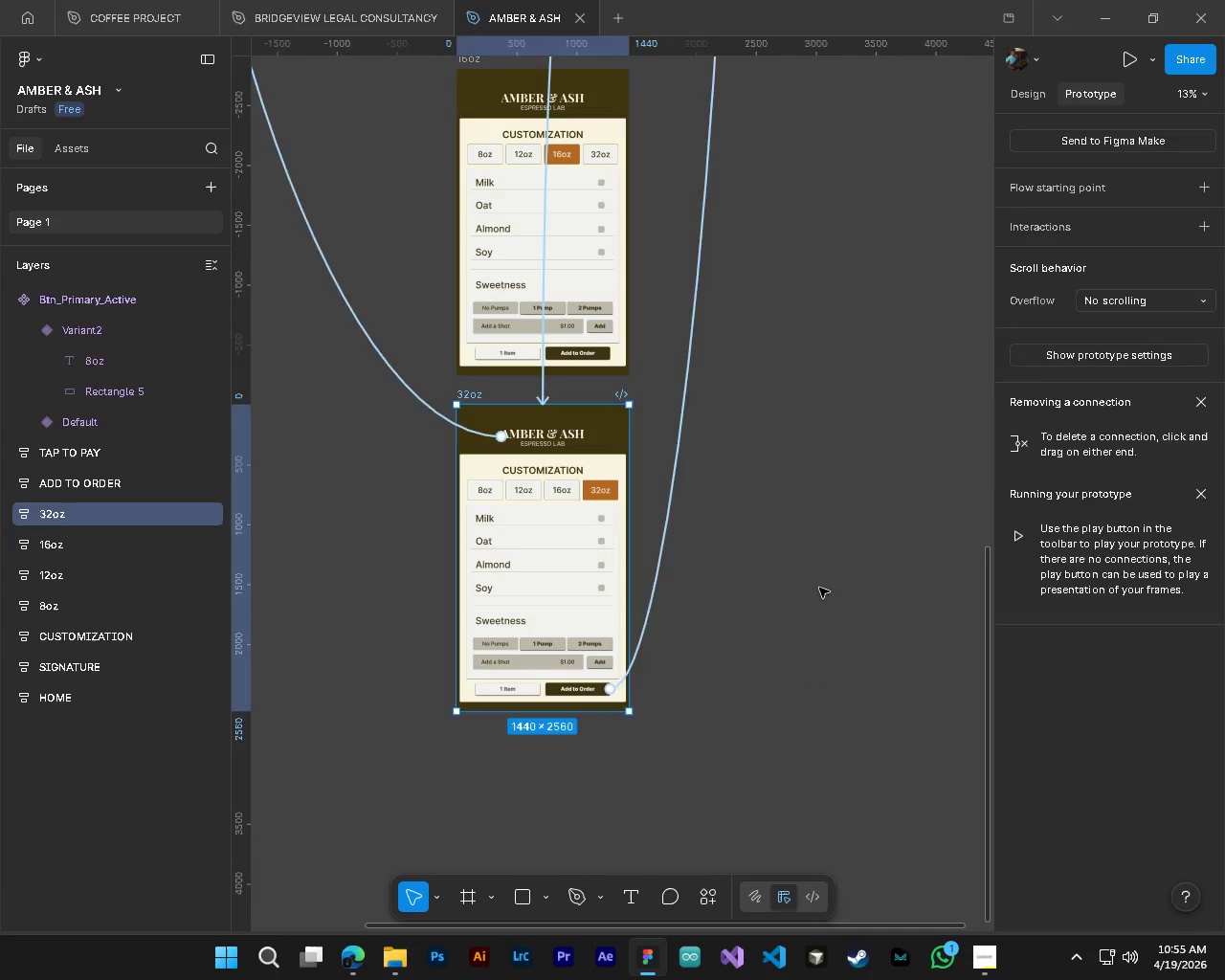 
scroll: coordinate [813, 746], scroll_direction: down, amount: 27.0
 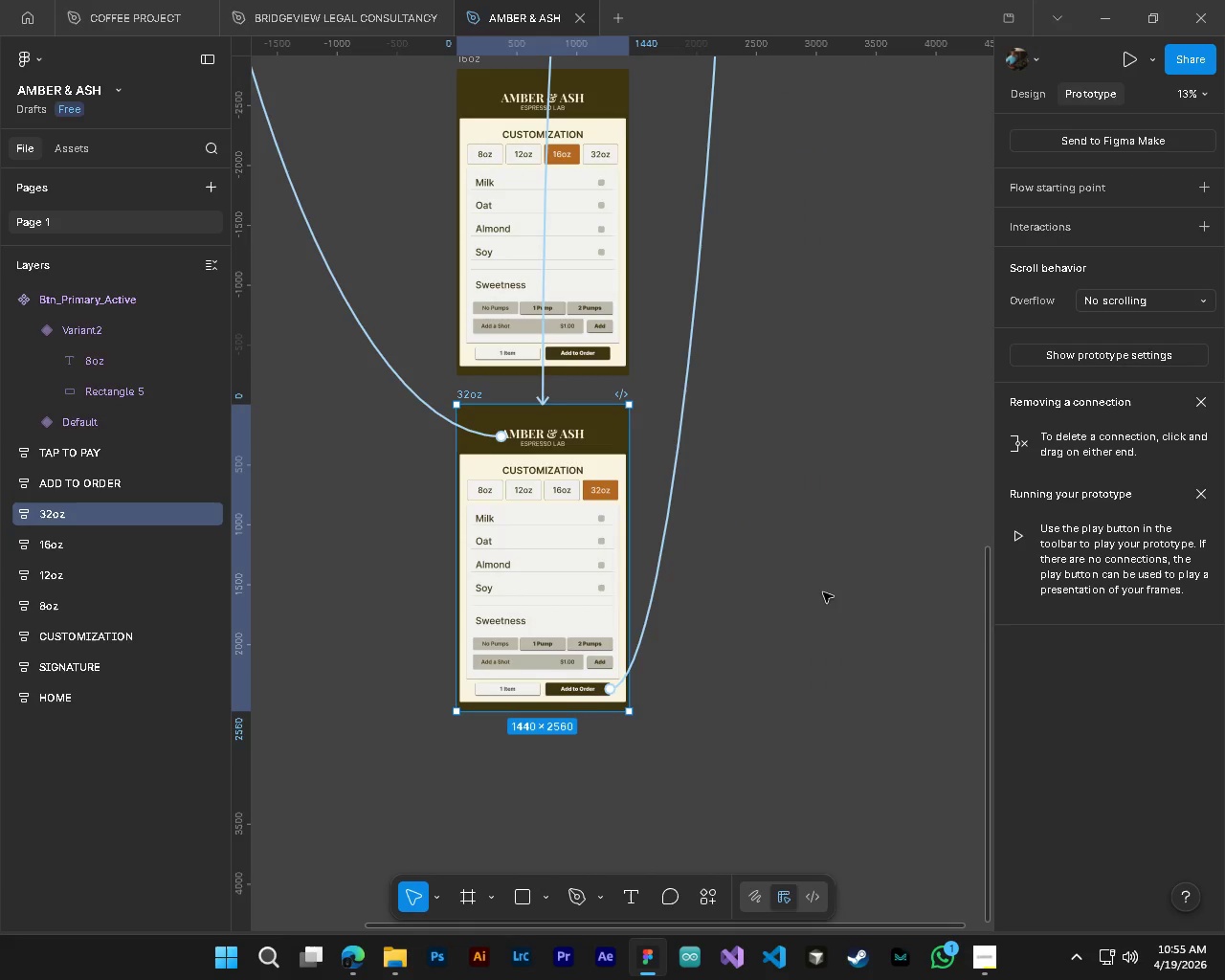 
left_click([819, 588])
 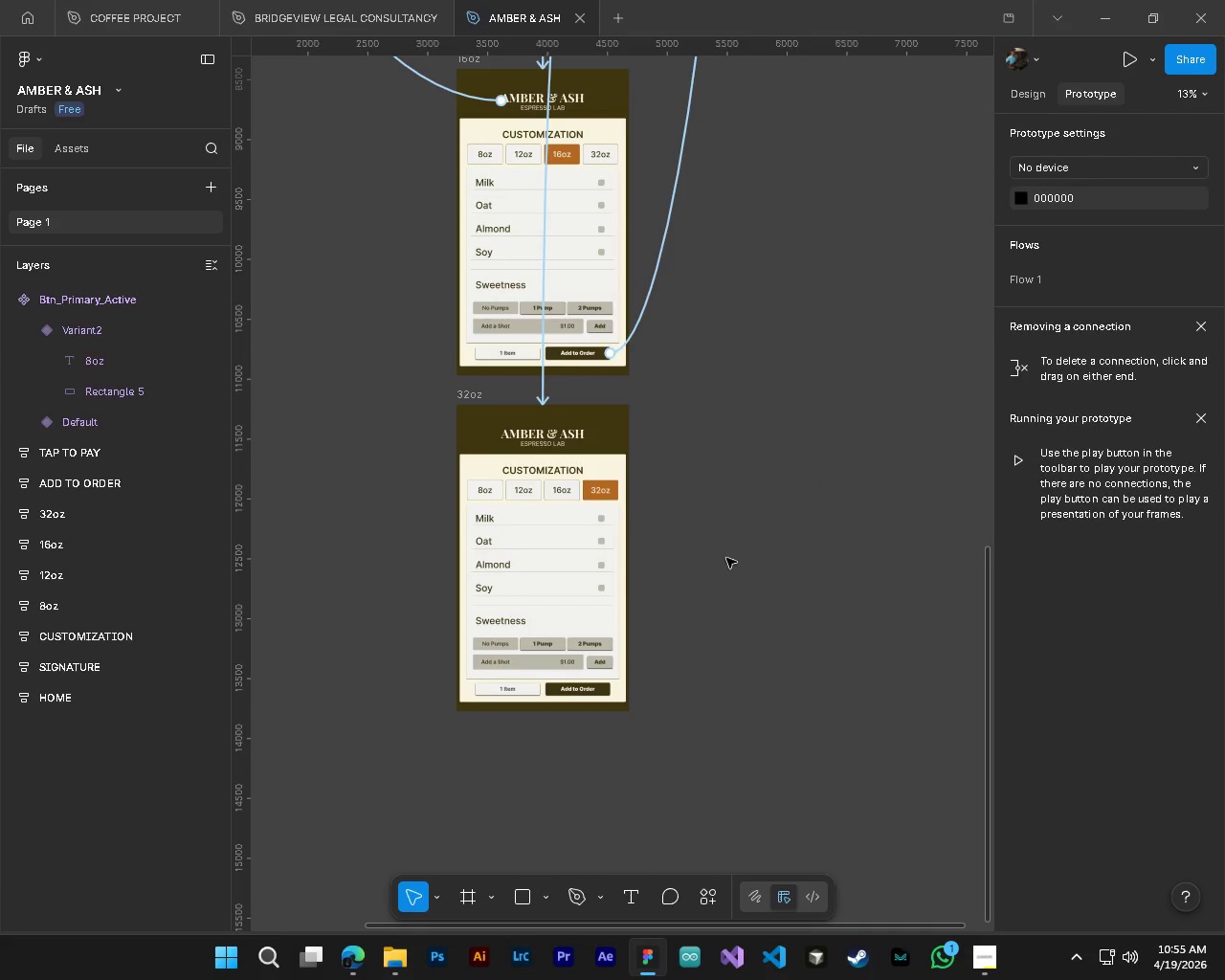 
hold_key(key=ControlLeft, duration=0.55)
hold_key(key=AltLeft, duration=0.44)
scroll: coordinate [674, 545], scroll_direction: up, amount: 4.0
 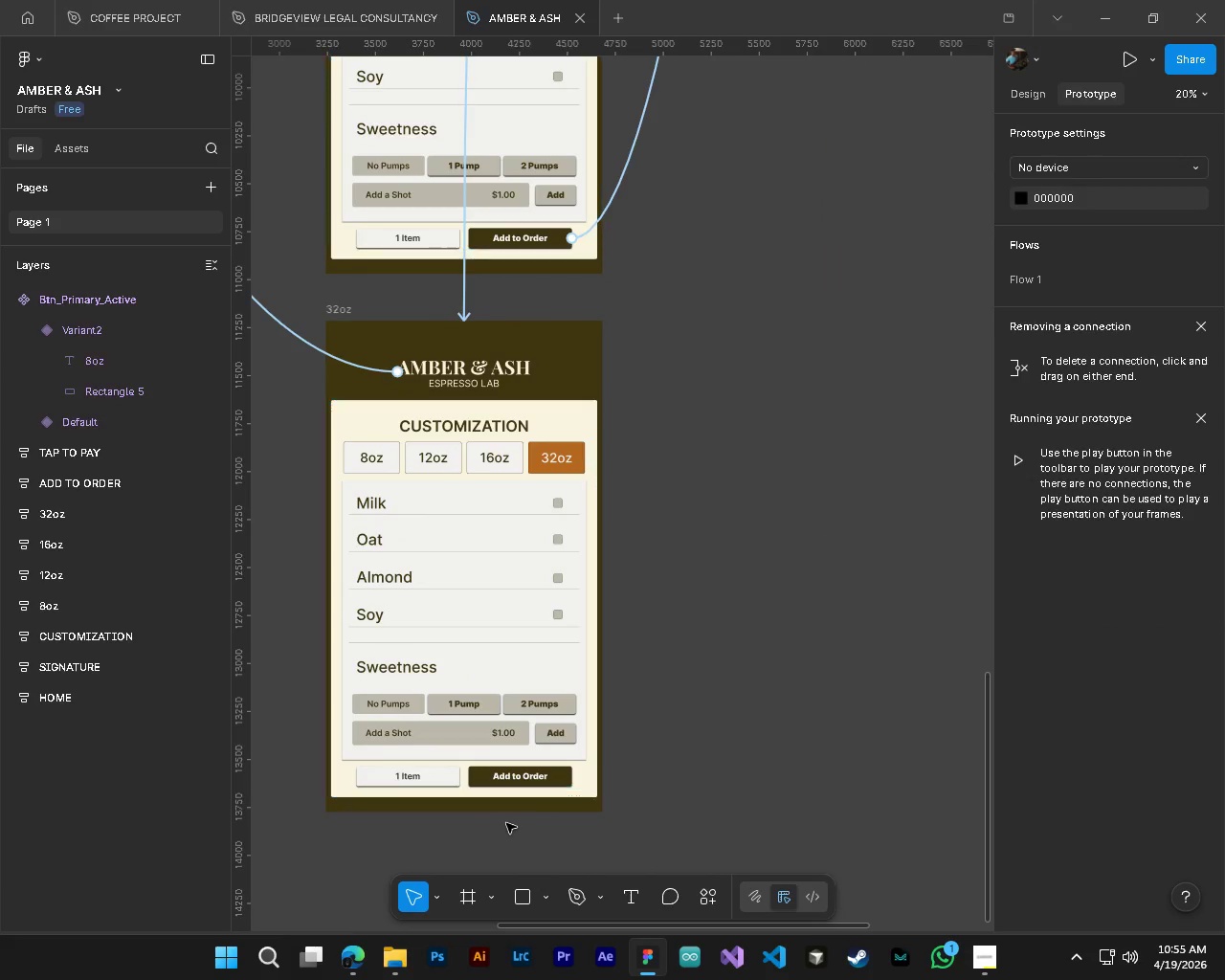 
hold_key(key=ShiftLeft, duration=0.31)
 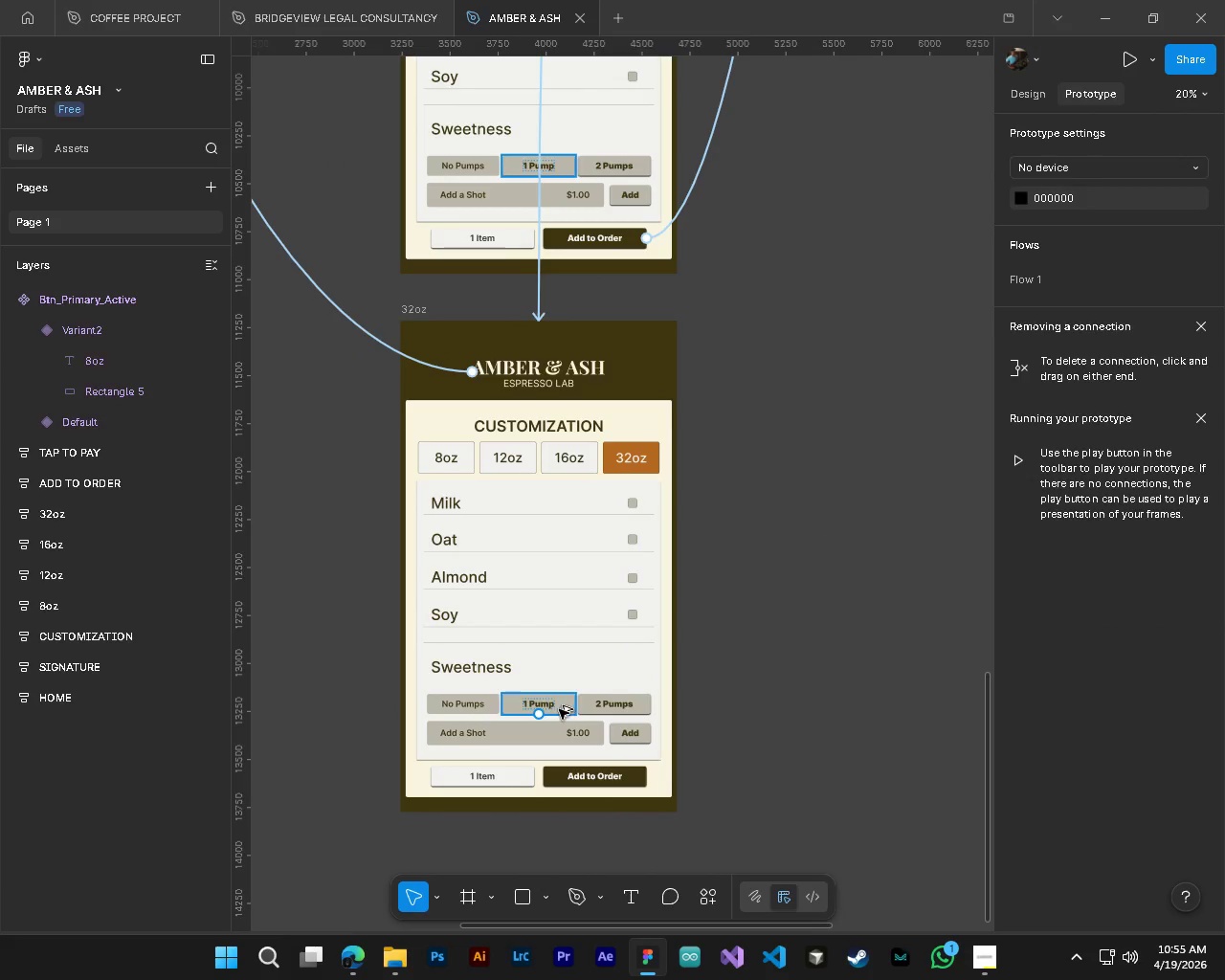 
hold_key(key=ControlLeft, duration=1.34)
 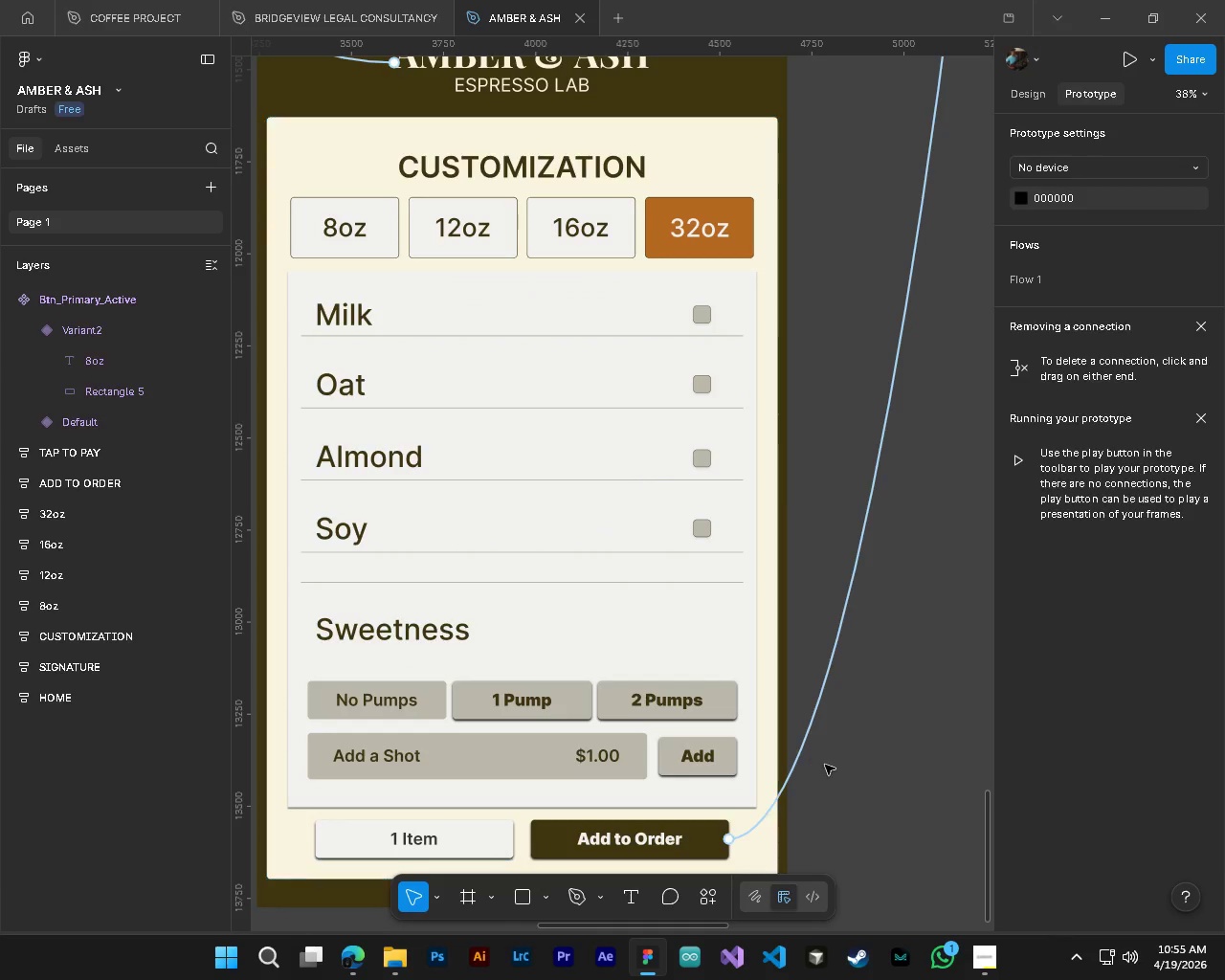 
hold_key(key=AltLeft, duration=1.33)
 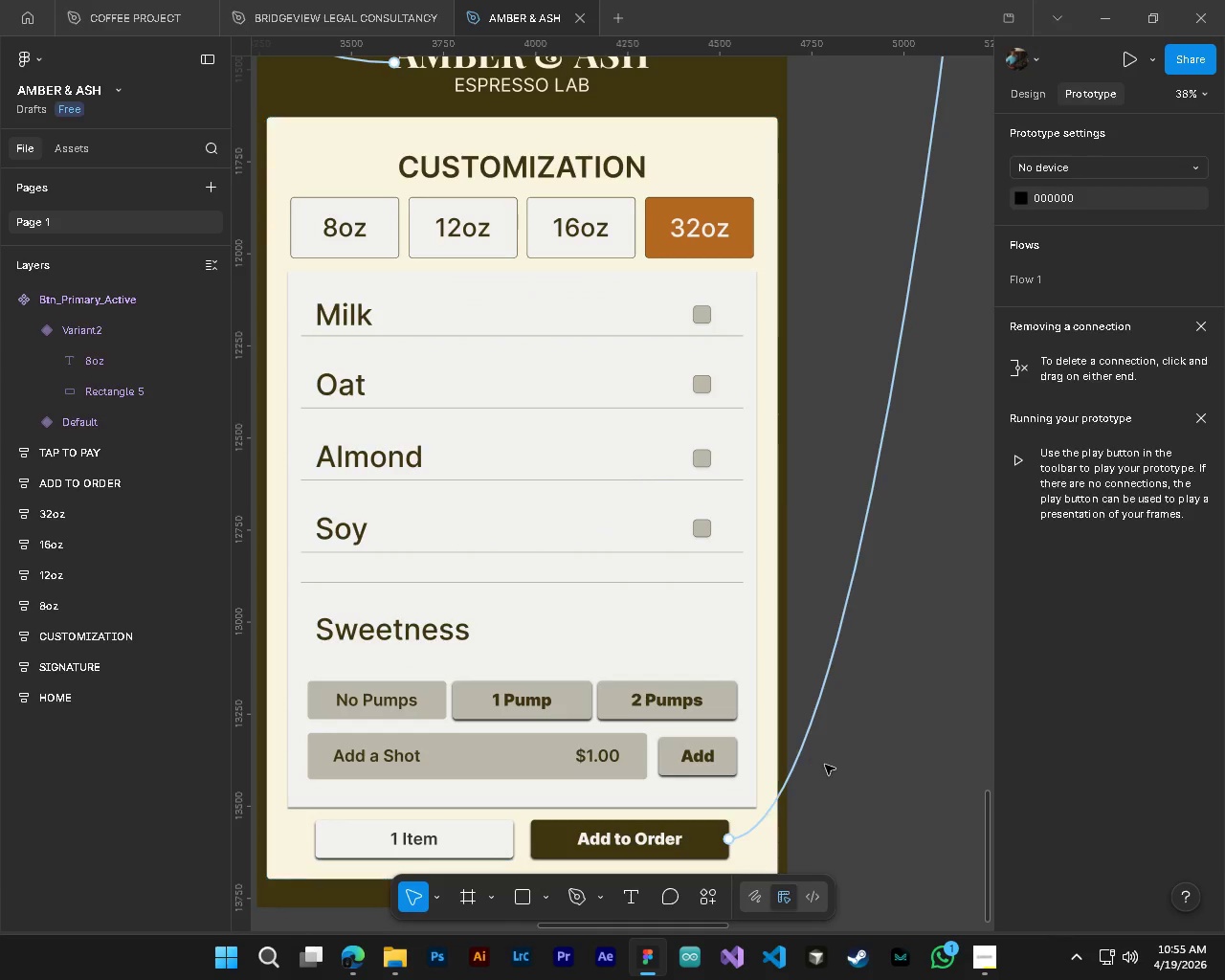 
scroll: coordinate [558, 708], scroll_direction: up, amount: 10.0
 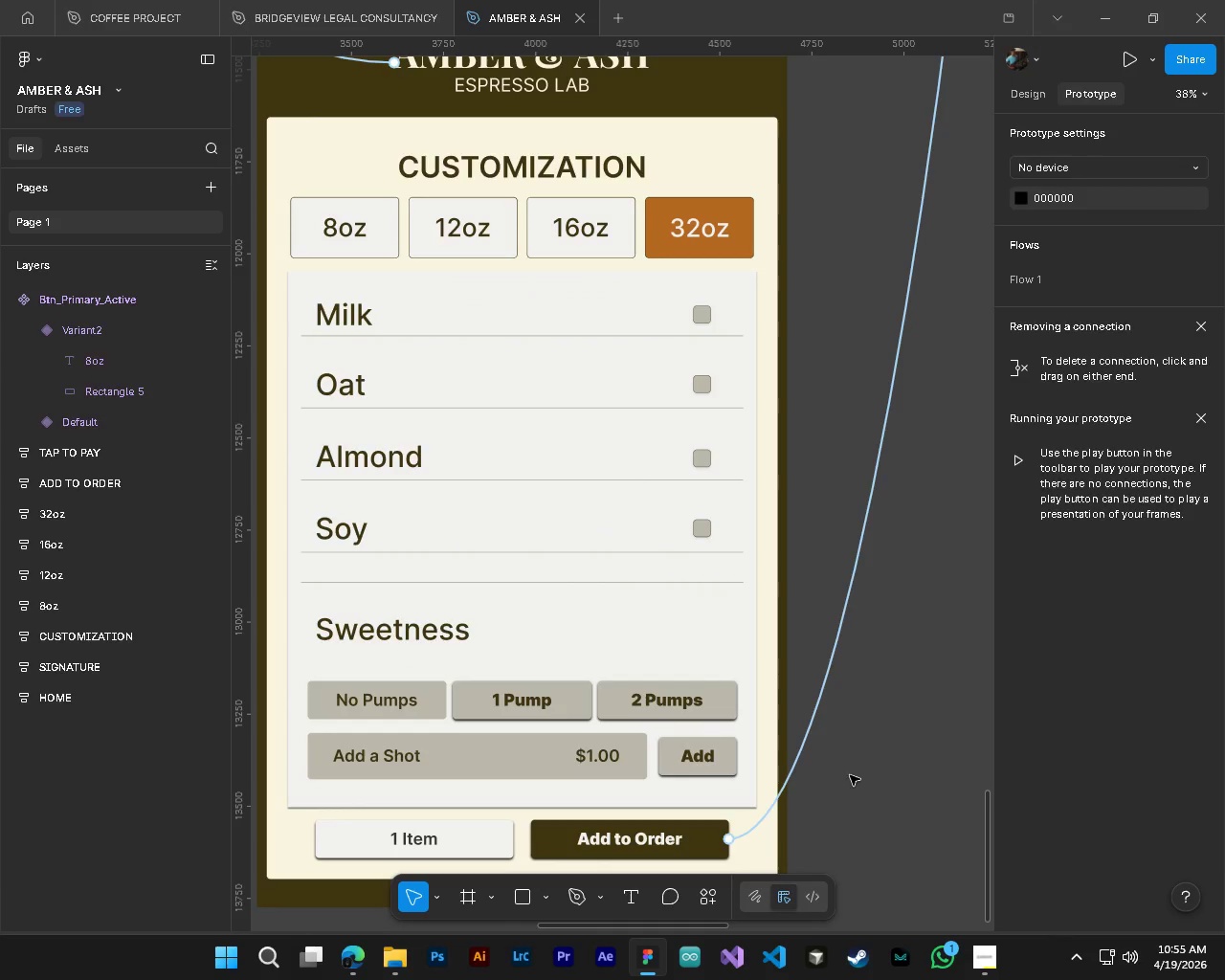 
hold_key(key=ControlLeft, duration=2.7)
 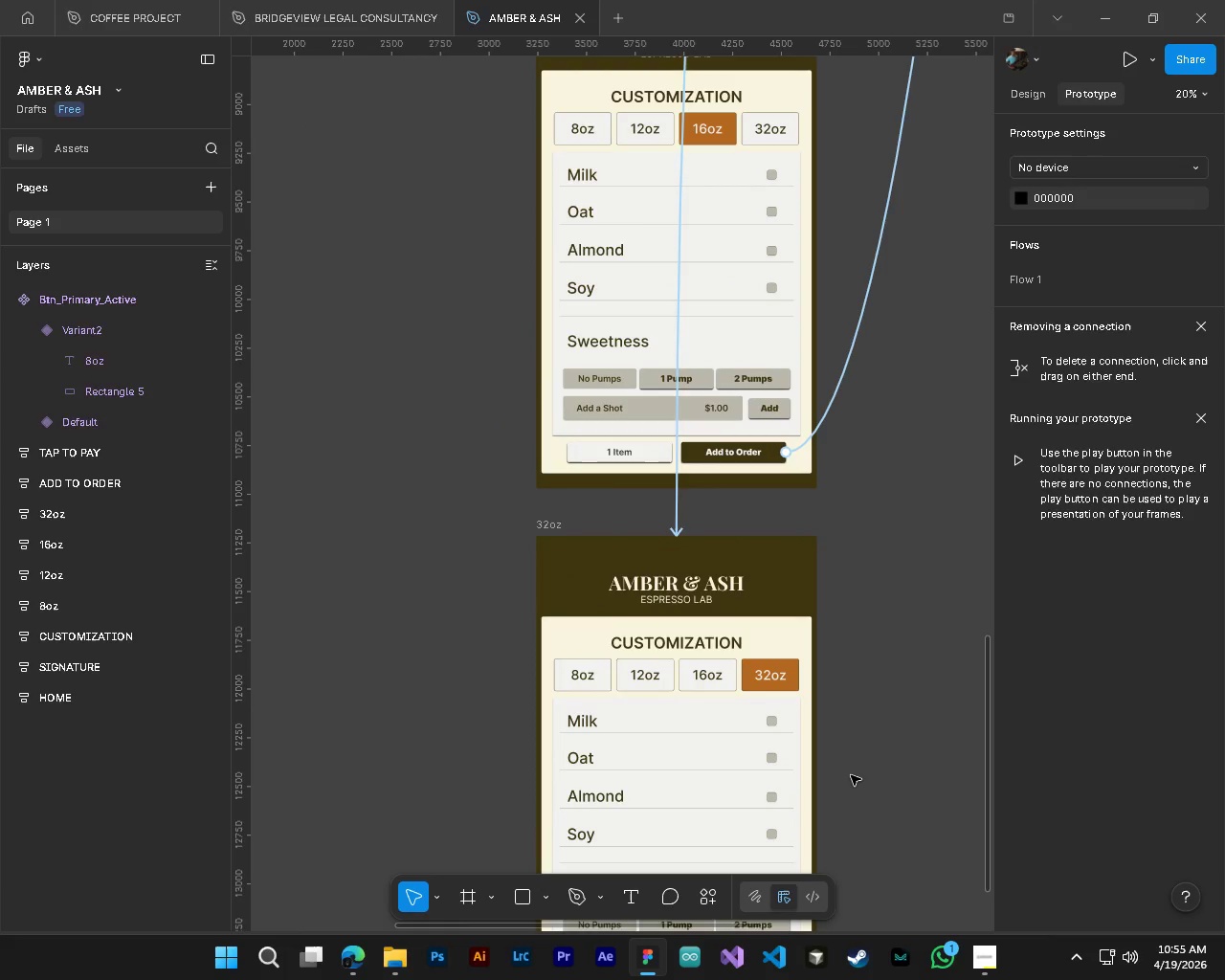 
key(Alt+Control+AltLeft)
 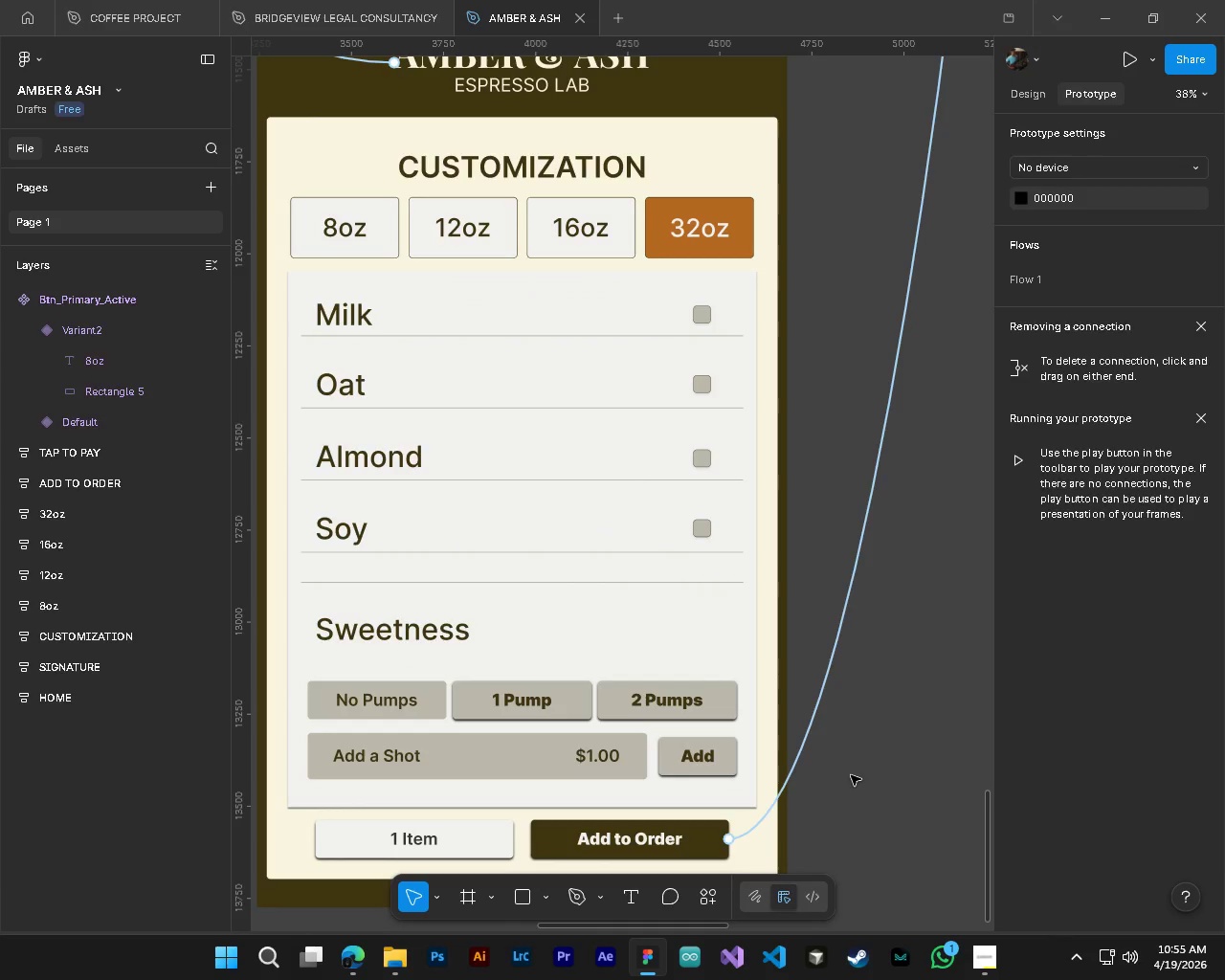 
key(Alt+Control+AltLeft)
 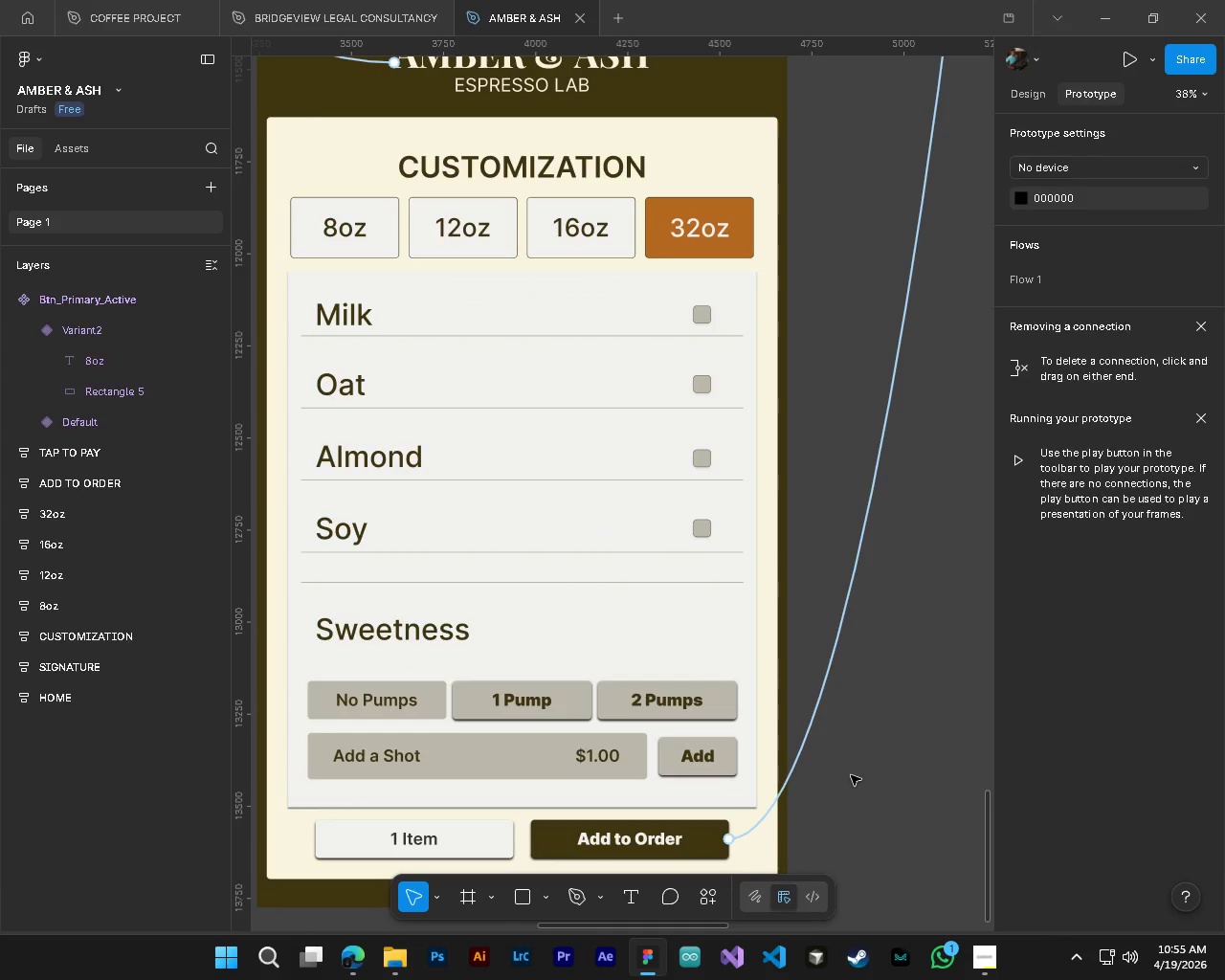 
key(Alt+Control+AltLeft)
 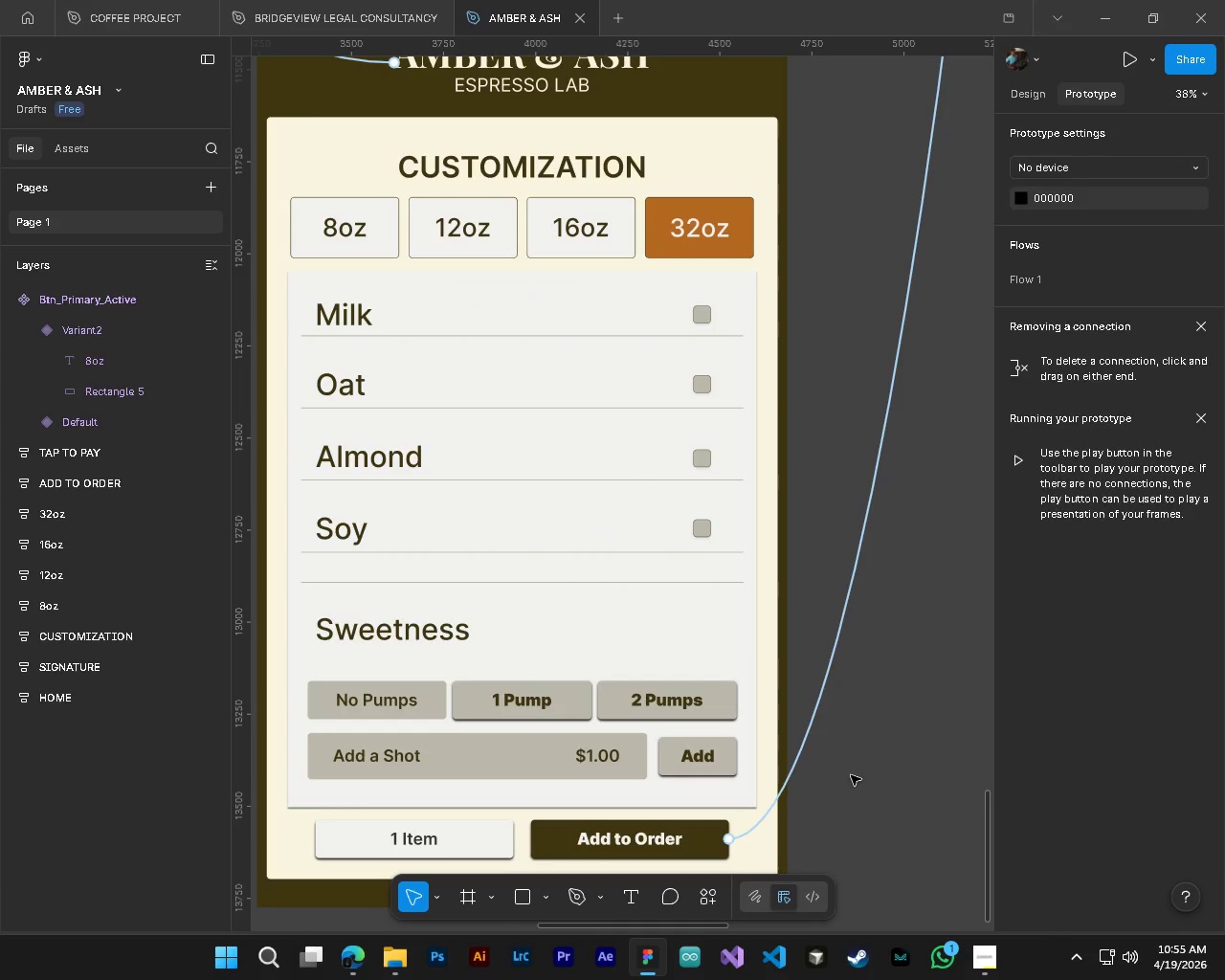 
key(Alt+Control+AltLeft)
 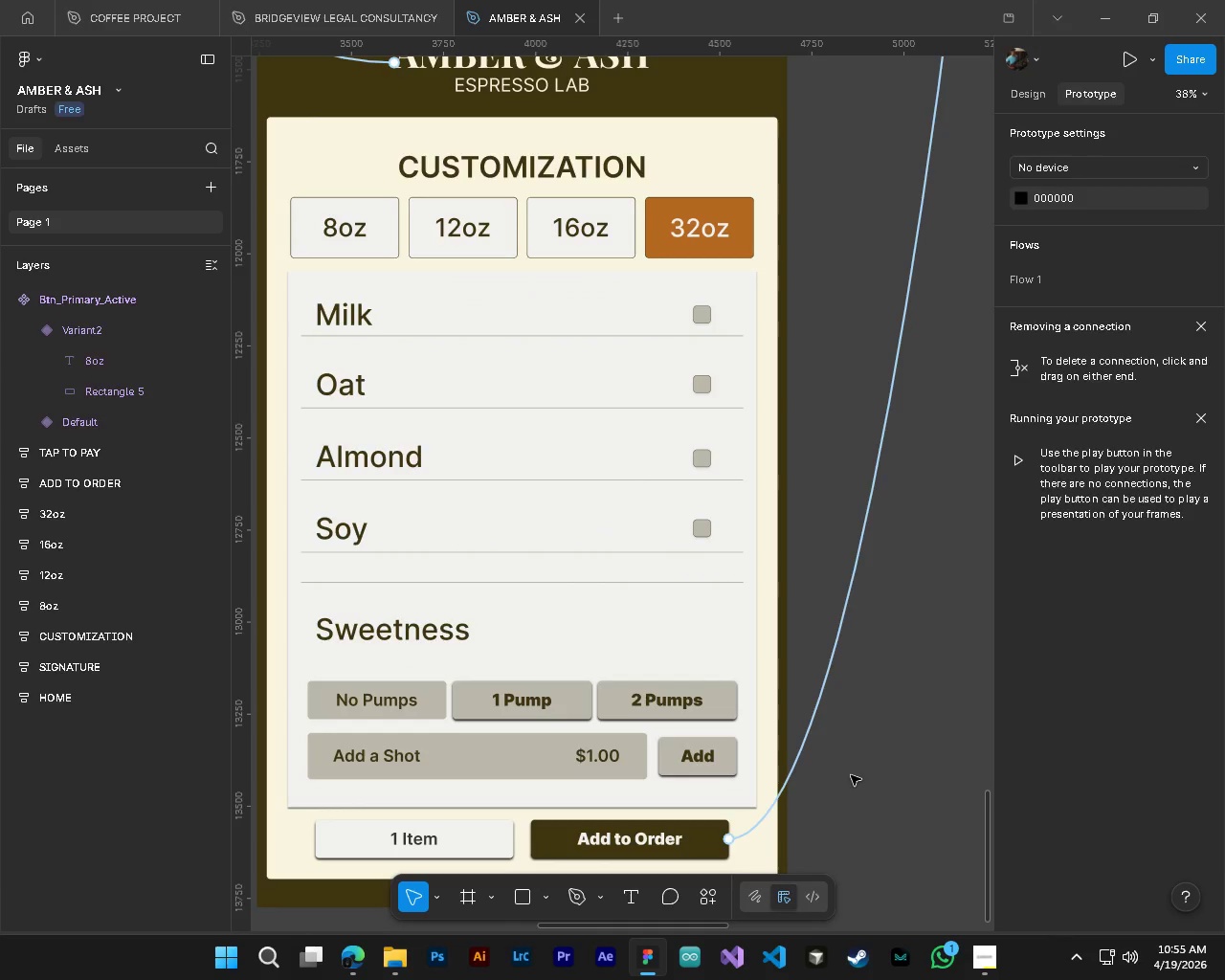 
key(Alt+Control+AltLeft)
 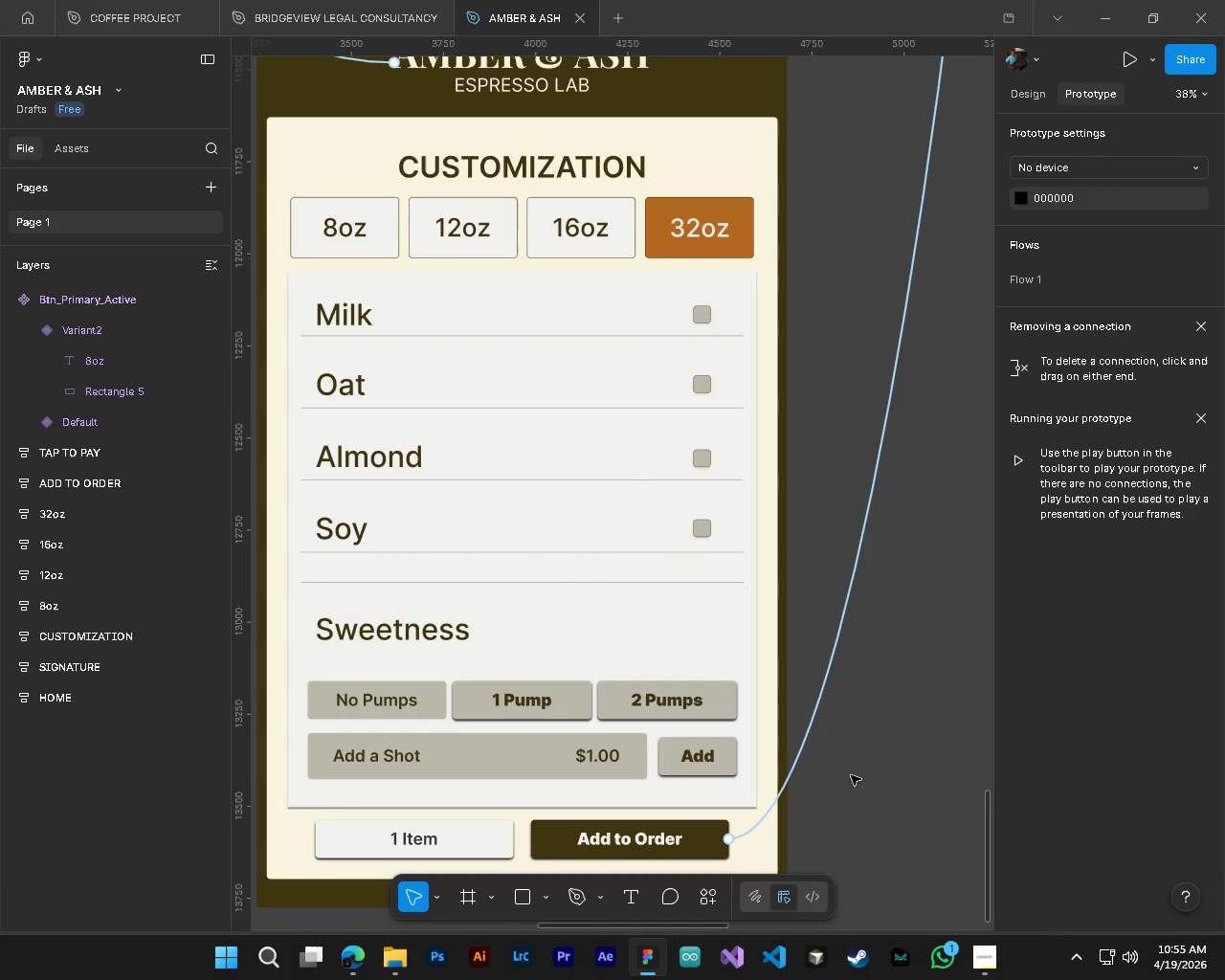 
key(Alt+Control+AltLeft)
 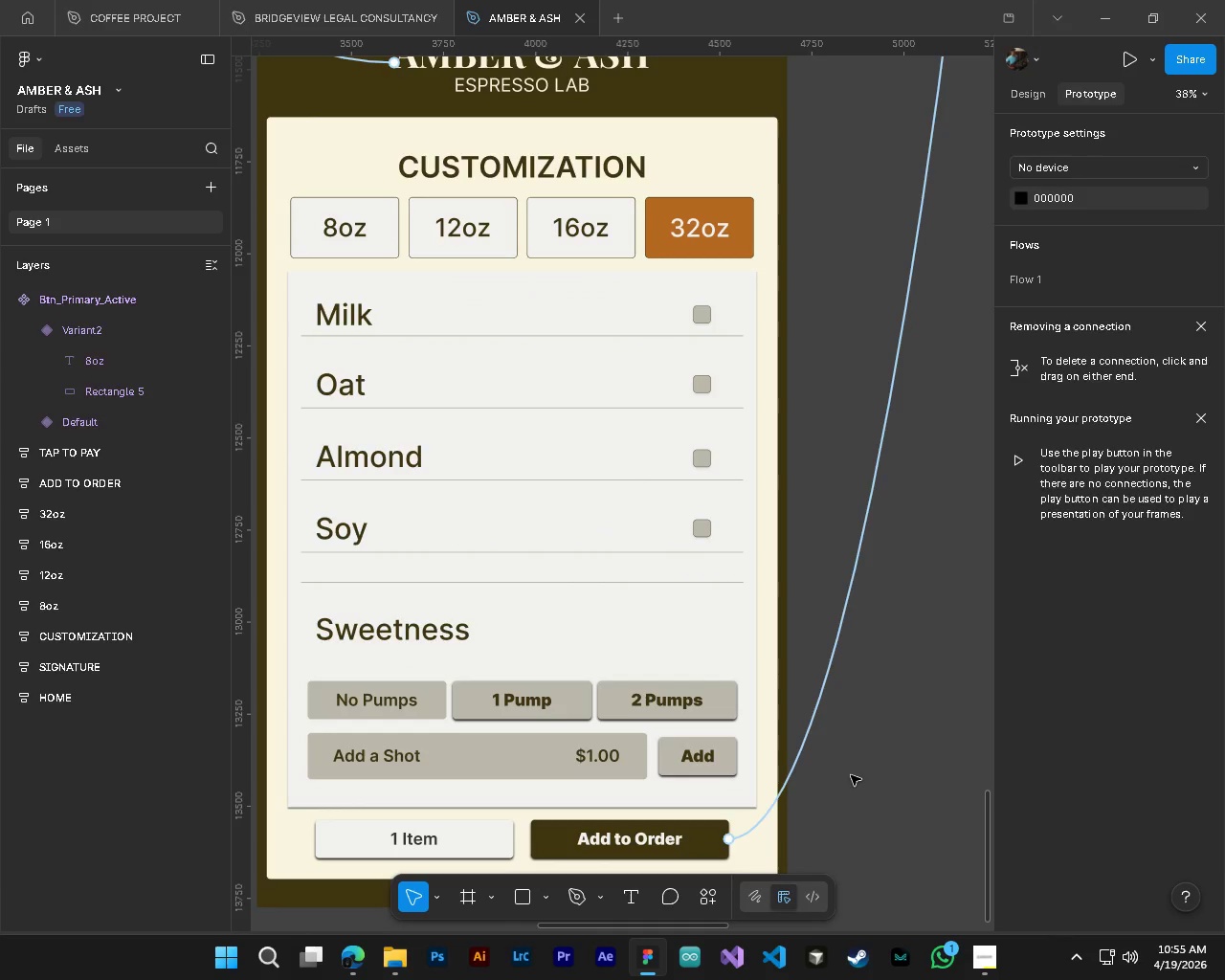 
key(Alt+Control+AltLeft)
 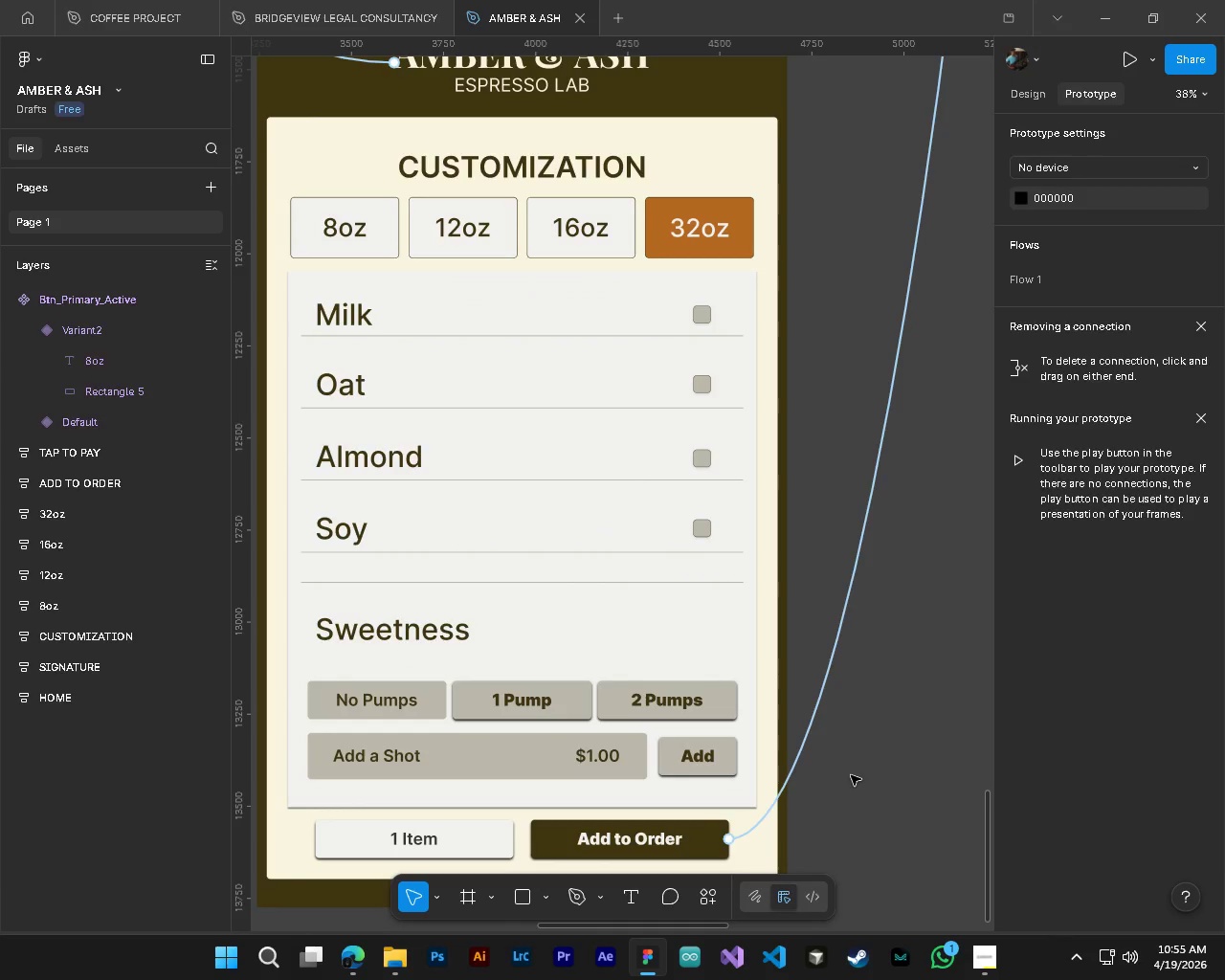 
scroll: coordinate [851, 775], scroll_direction: down, amount: 5.0
 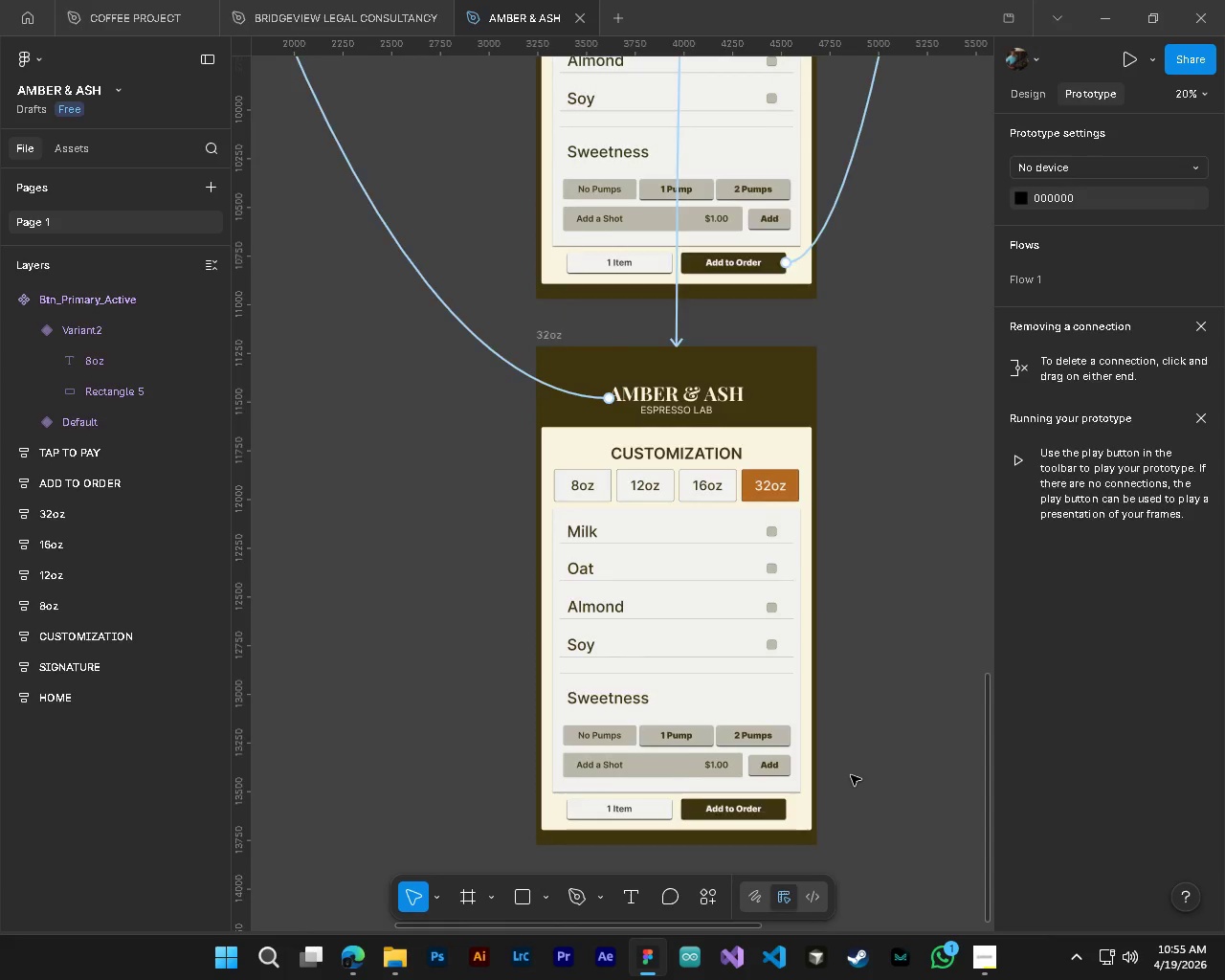 
scroll: coordinate [851, 775], scroll_direction: up, amount: 4.0
 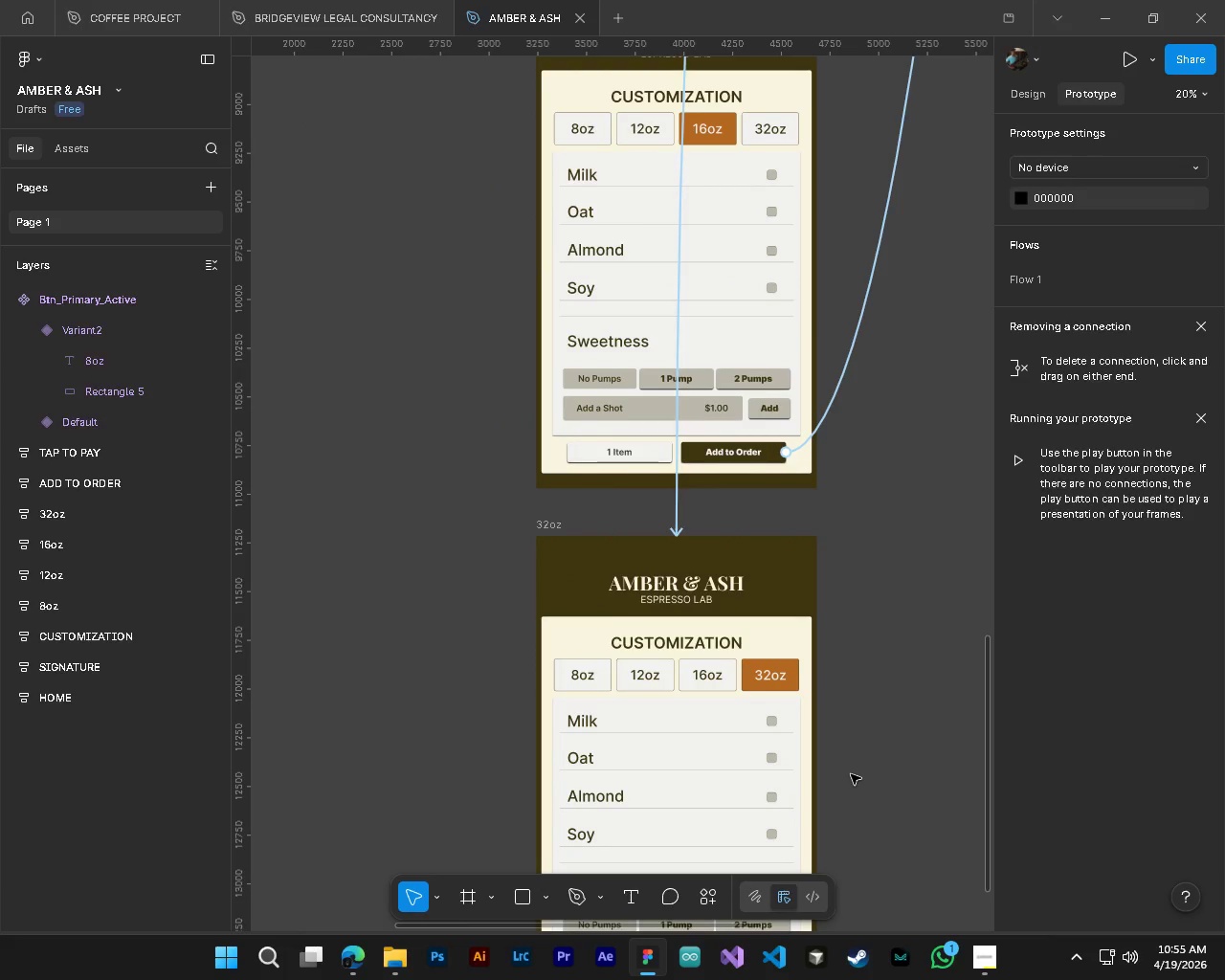 
hold_key(key=ControlLeft, duration=0.39)
 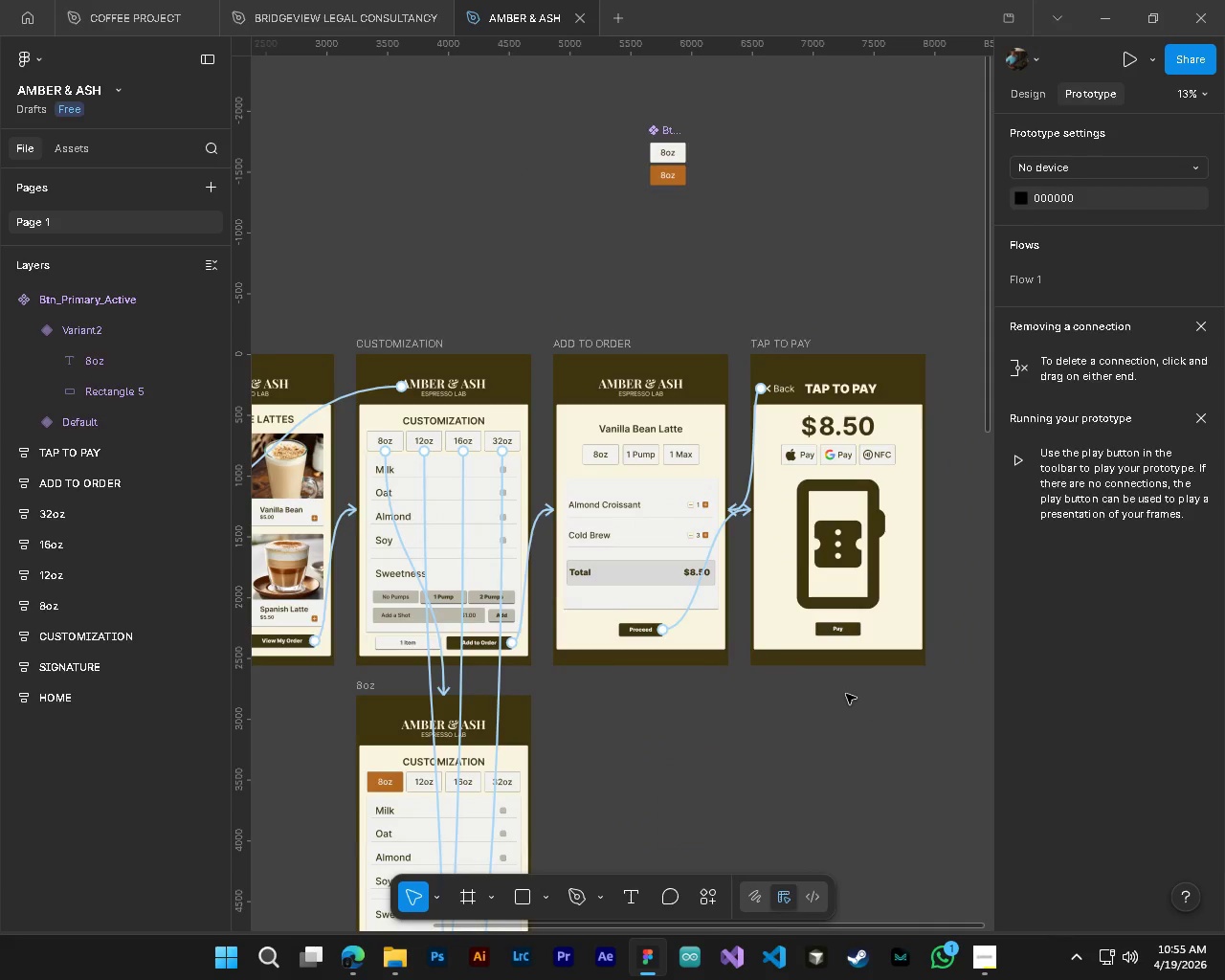 
key(Alt+Control+AltLeft)
 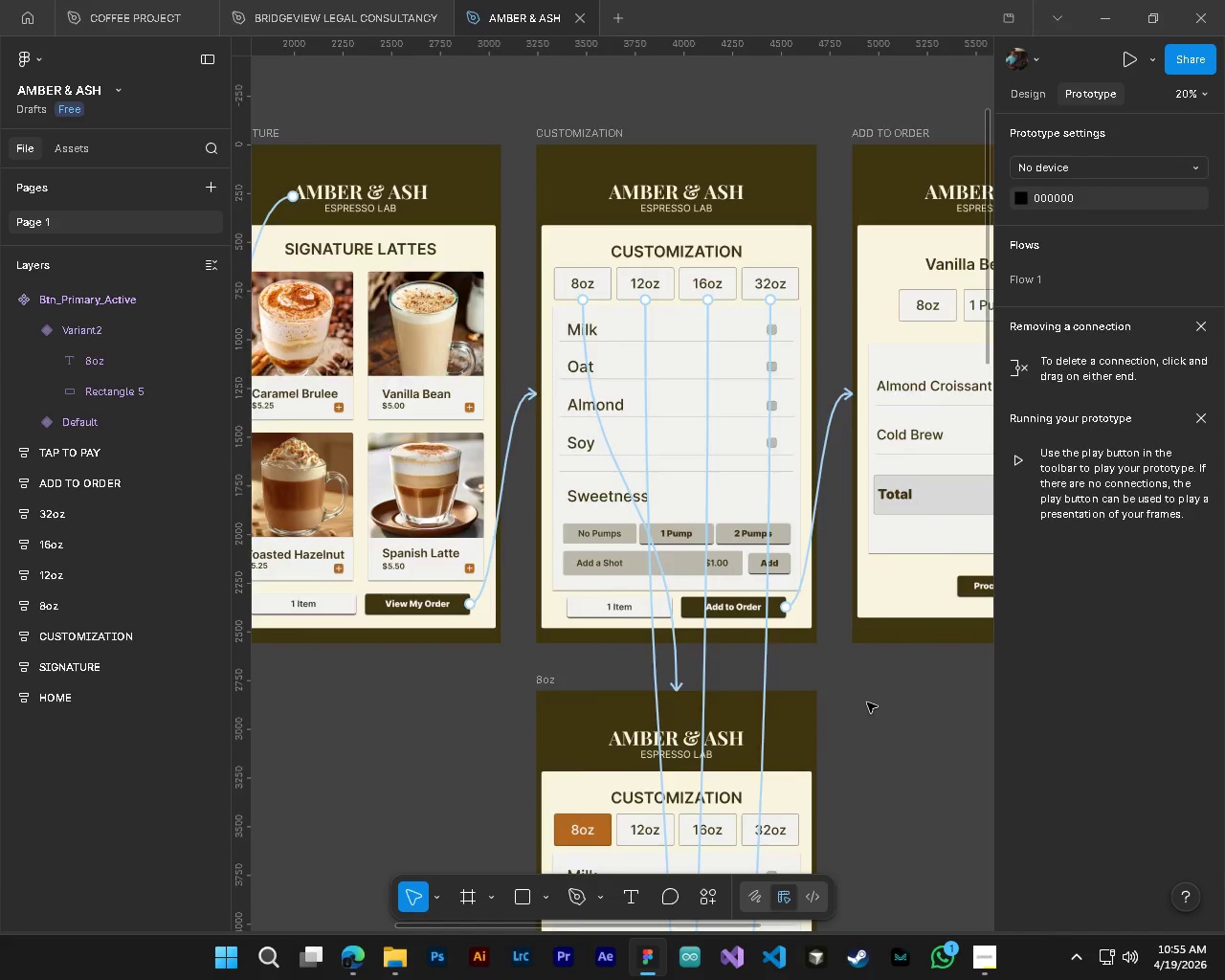 
scroll: coordinate [851, 760], scroll_direction: up, amount: 33.0
 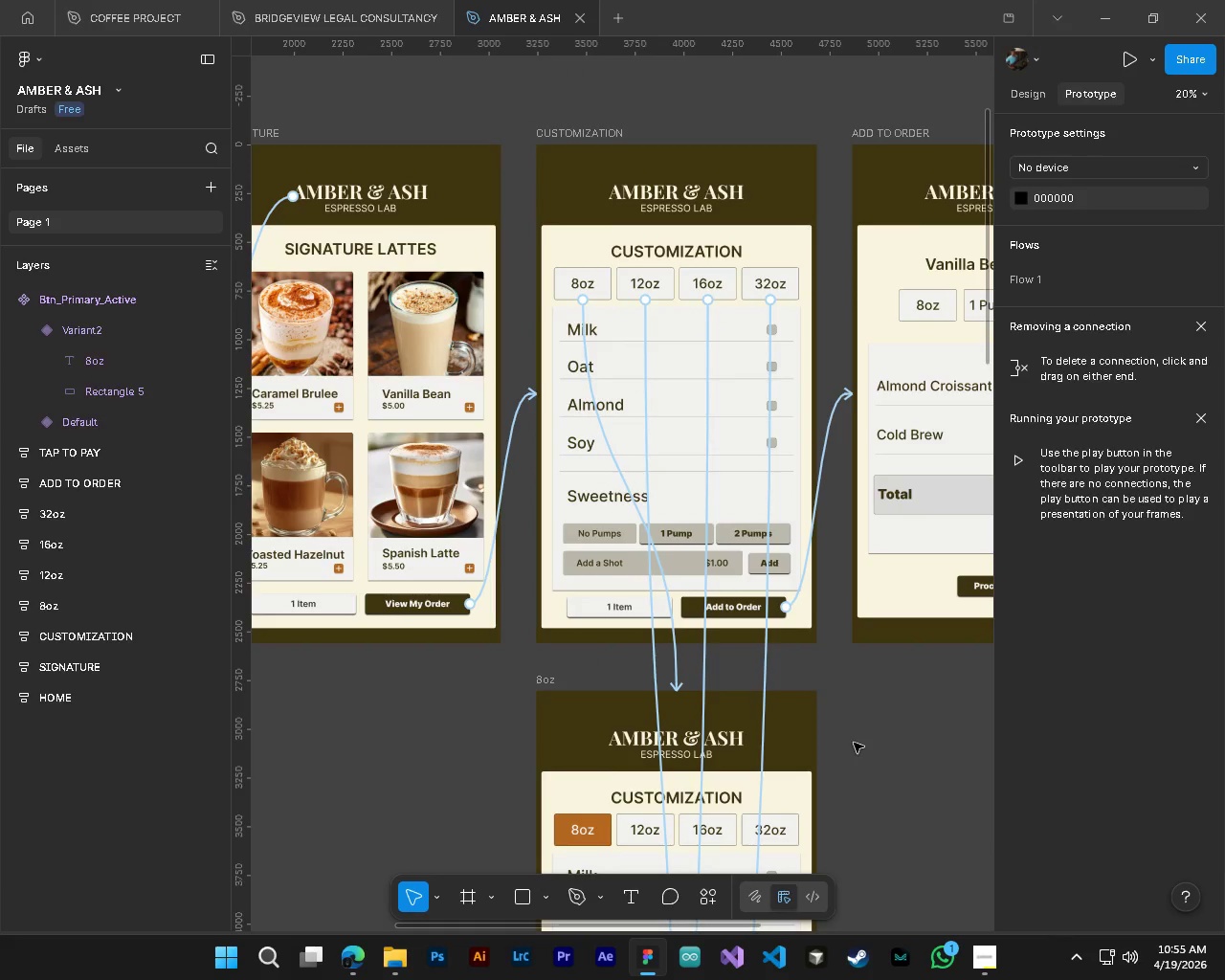 
hold_key(key=ShiftLeft, duration=0.47)
scroll: coordinate [867, 702], scroll_direction: down, amount: 9.0
 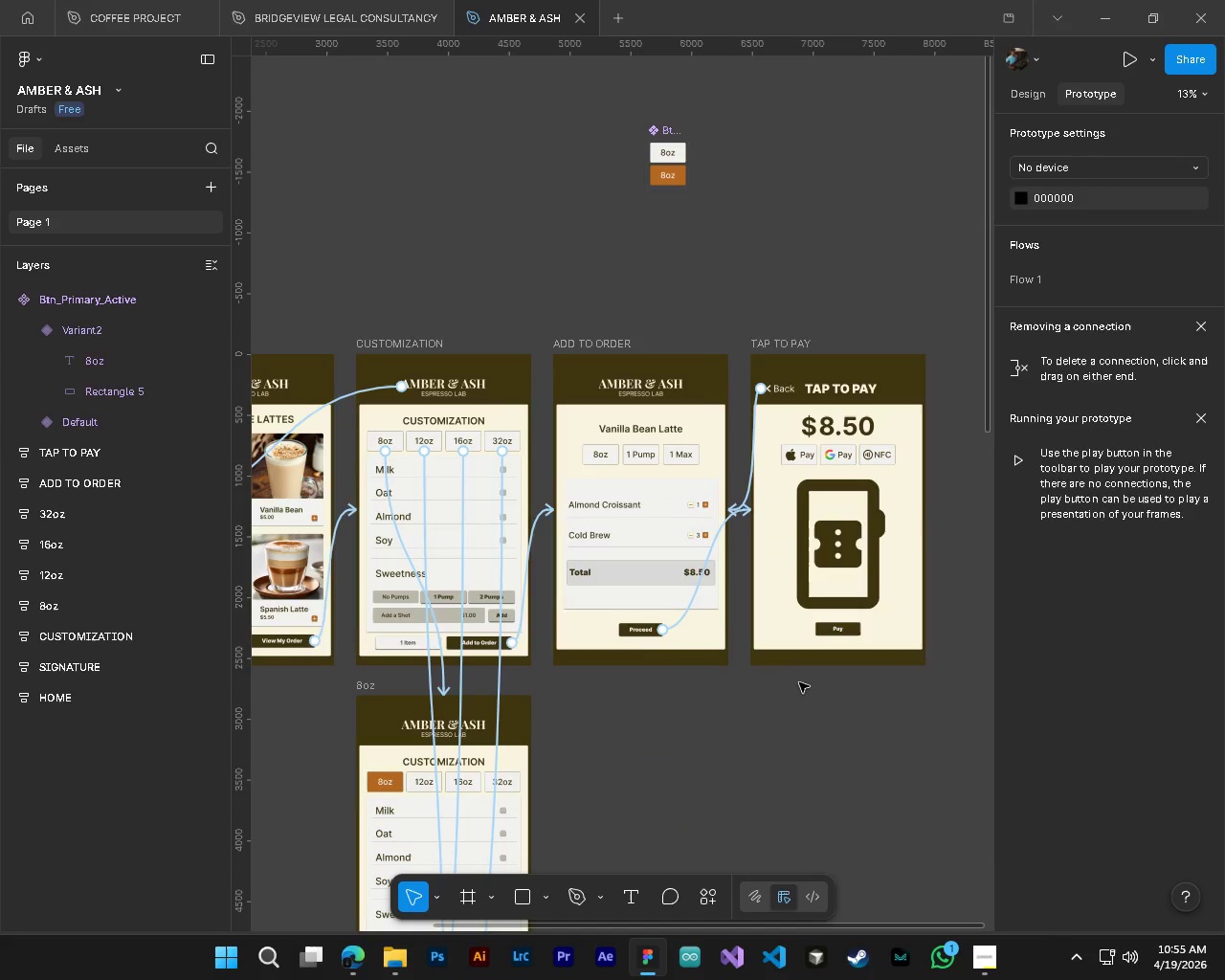 
hold_key(key=ControlLeft, duration=0.78)
scroll: coordinate [498, 444], scroll_direction: up, amount: 3.0
 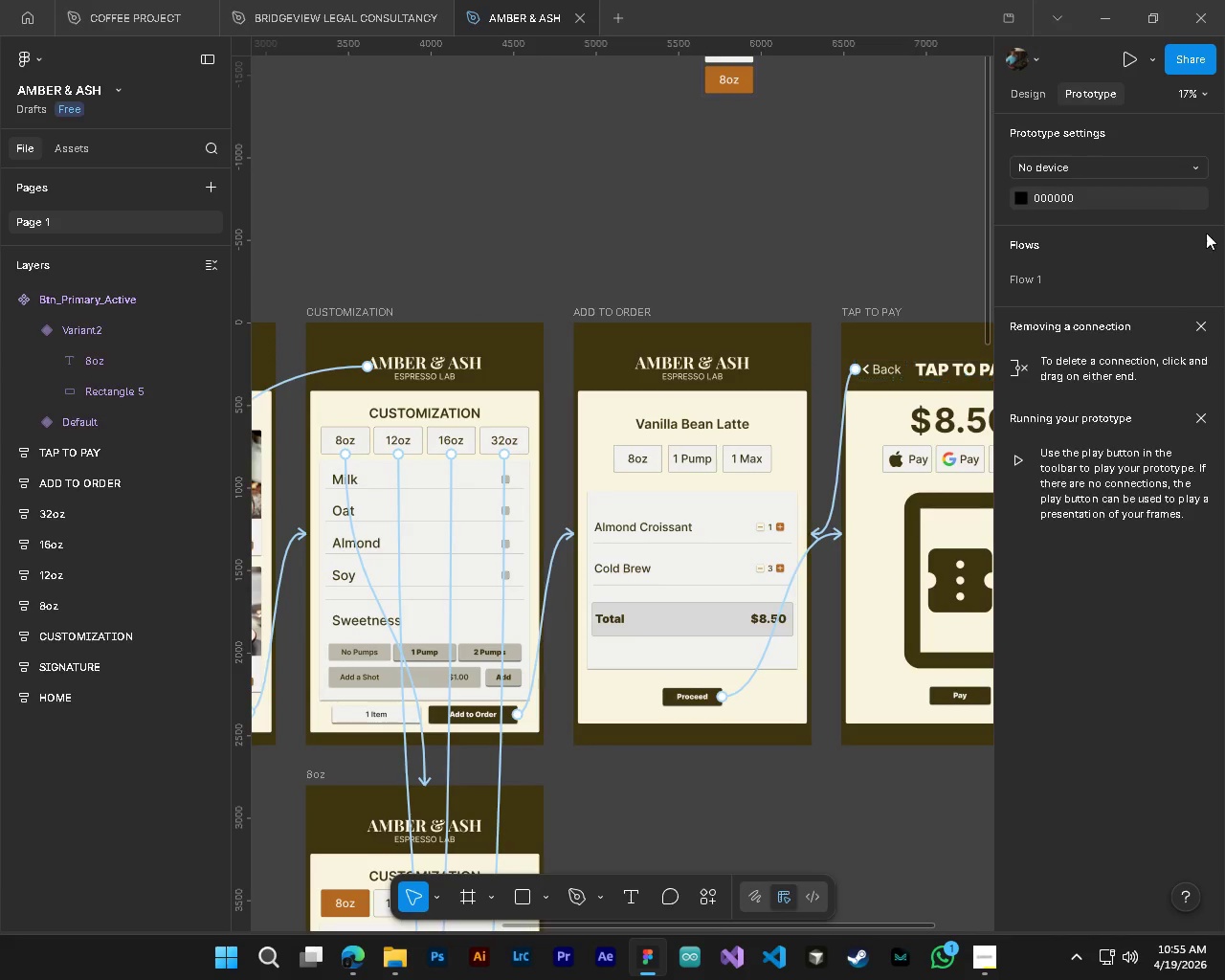 
left_click([1037, 100])
 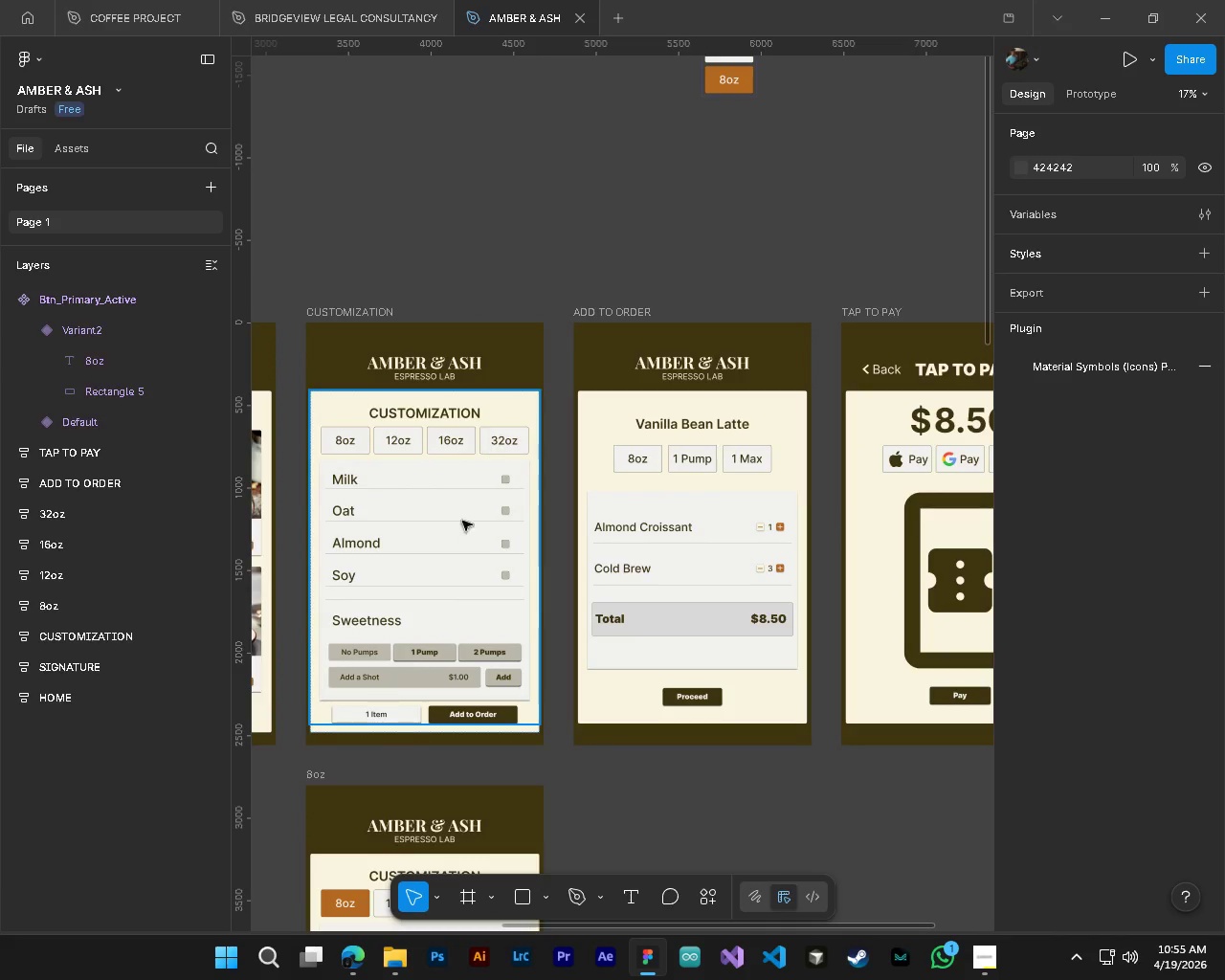 
hold_key(key=ControlLeft, duration=1.0)
left_click([506, 482])
 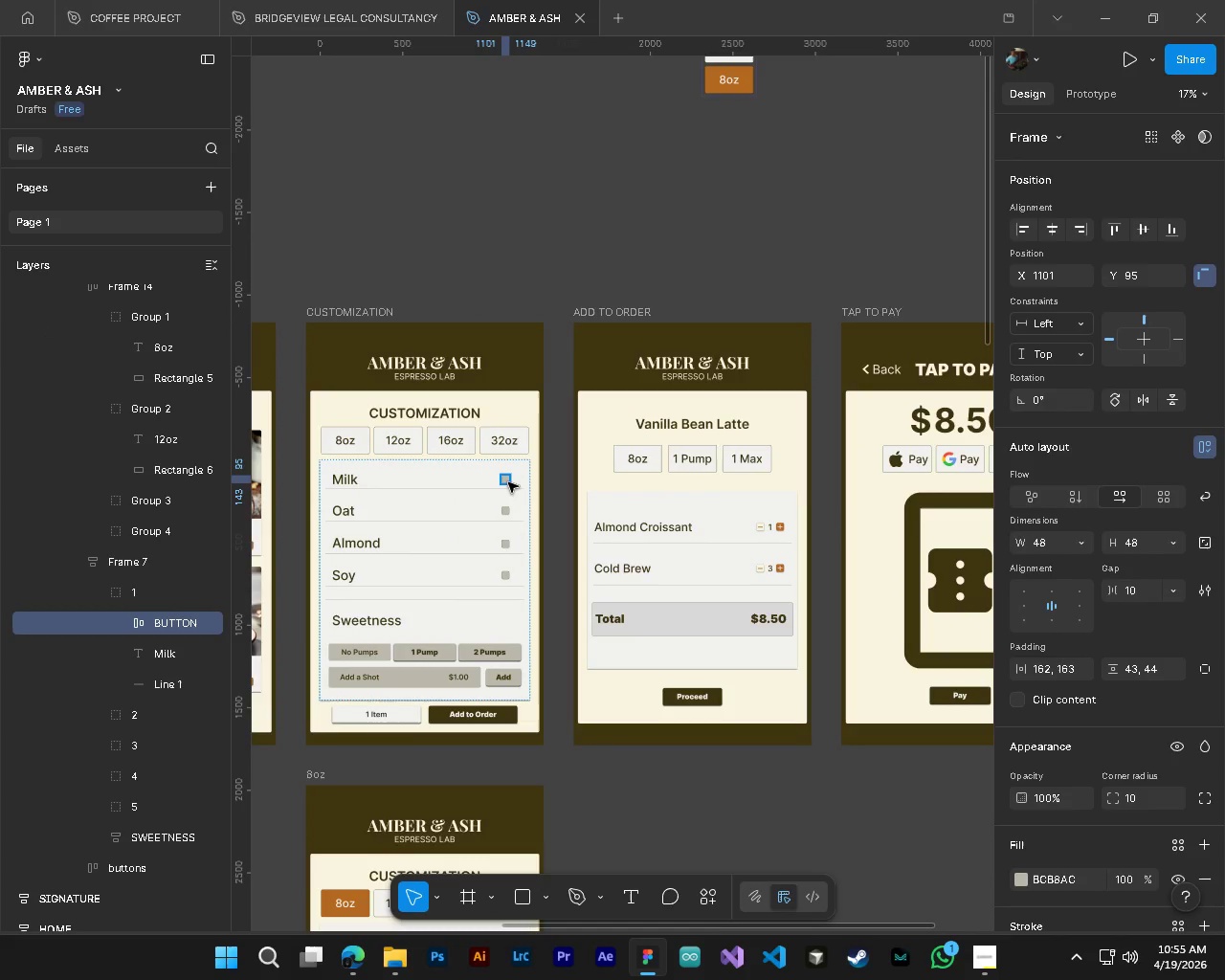 
hold_key(key=AltLeft, duration=2.81)
left_click_drag(start_coordinate=[503, 482], to_coordinate=[858, 145])
 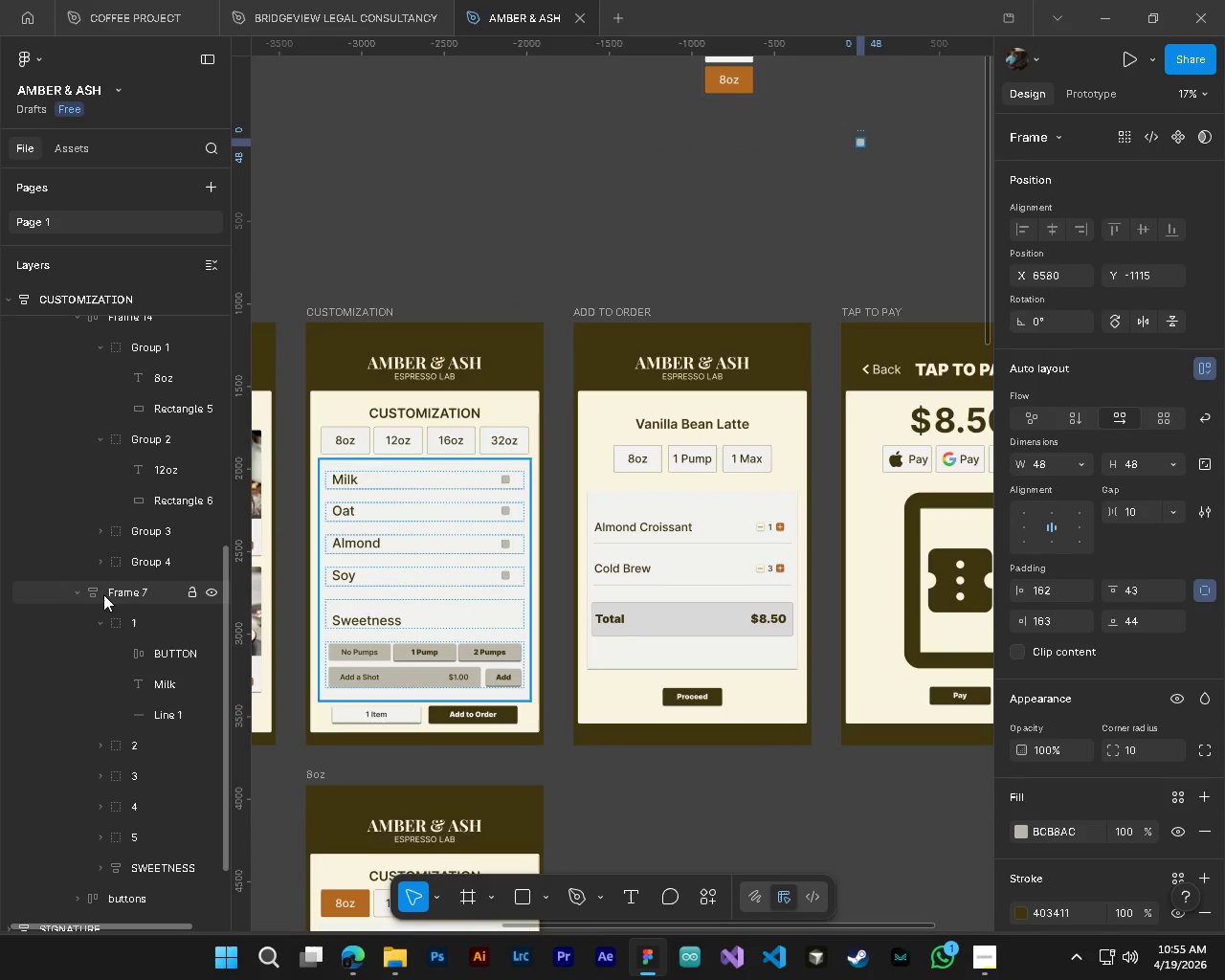 
scroll: coordinate [77, 591], scroll_direction: up, amount: 4.0
 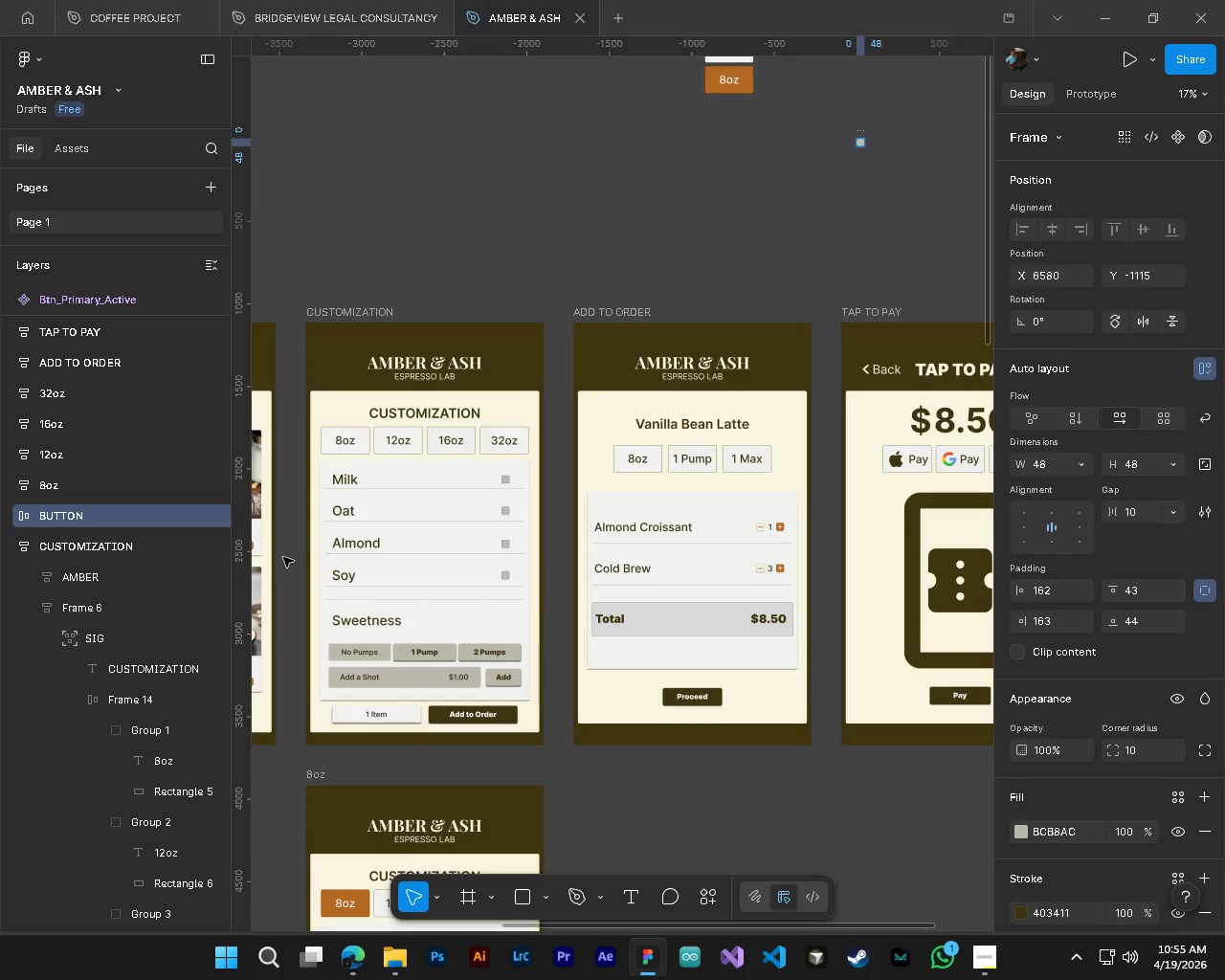 
left_click([14, 553])
 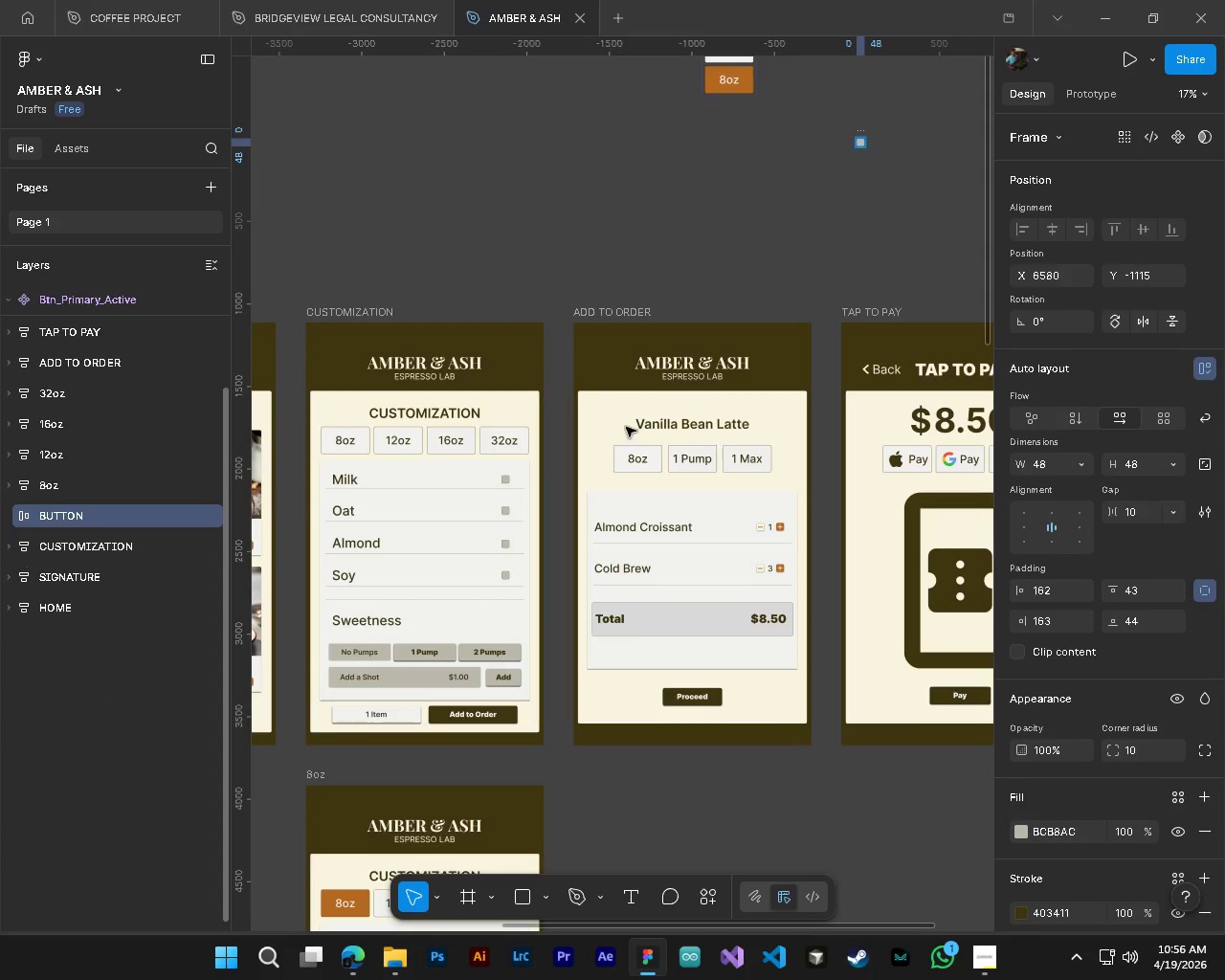 
key(Shift+ShiftLeft)
 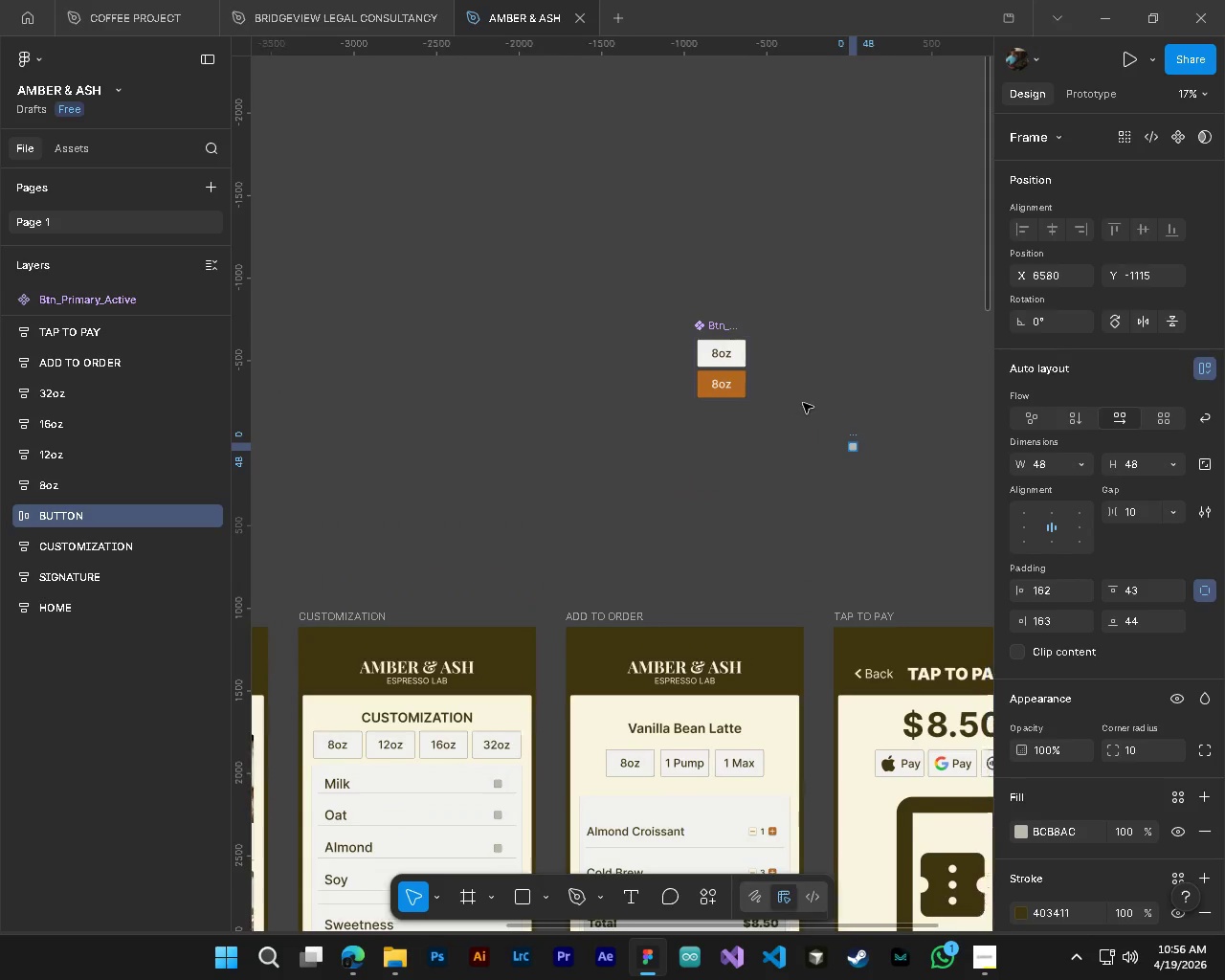 
scroll: coordinate [780, 401], scroll_direction: up, amount: 5.0
 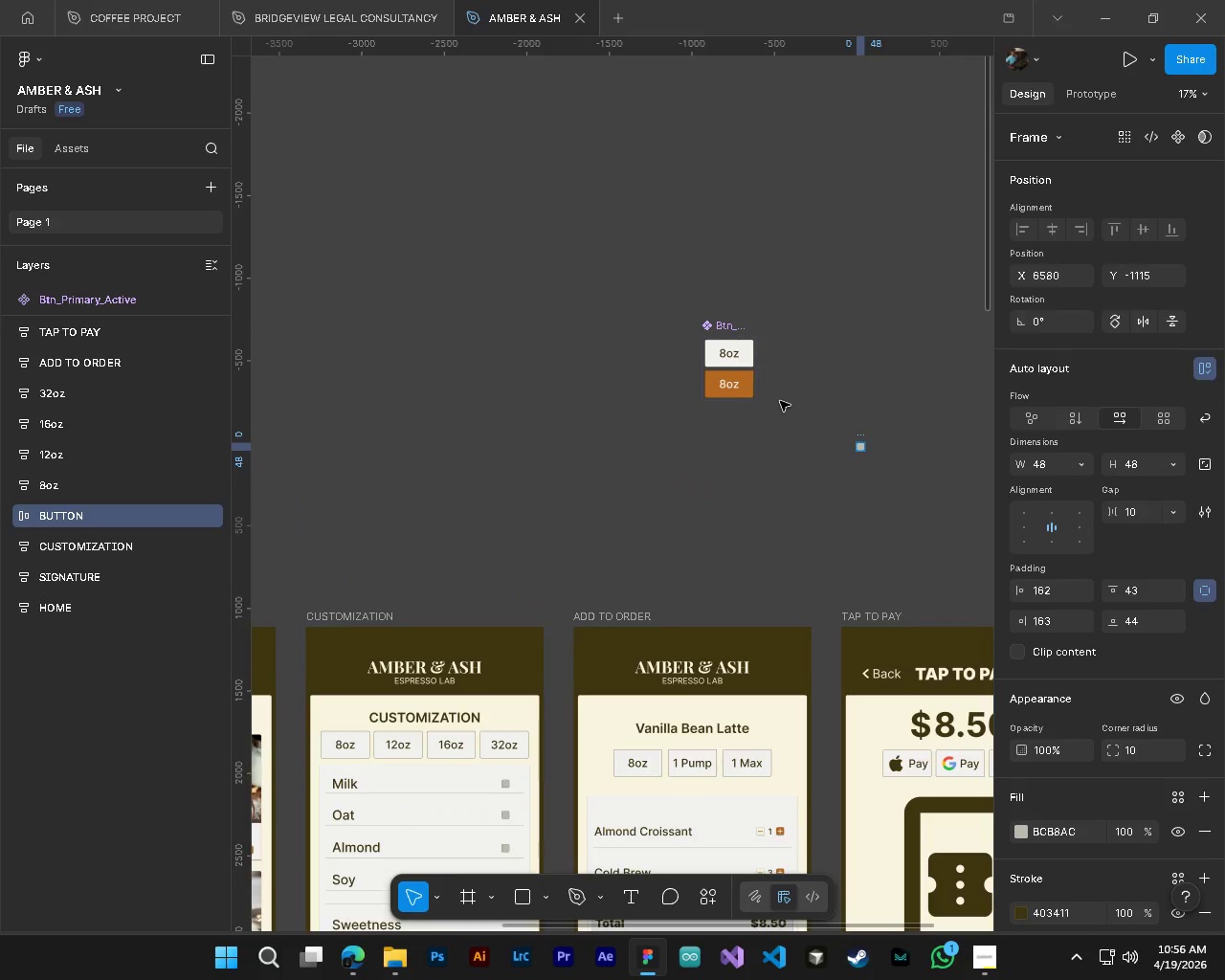 
key(Alt+AltLeft)
 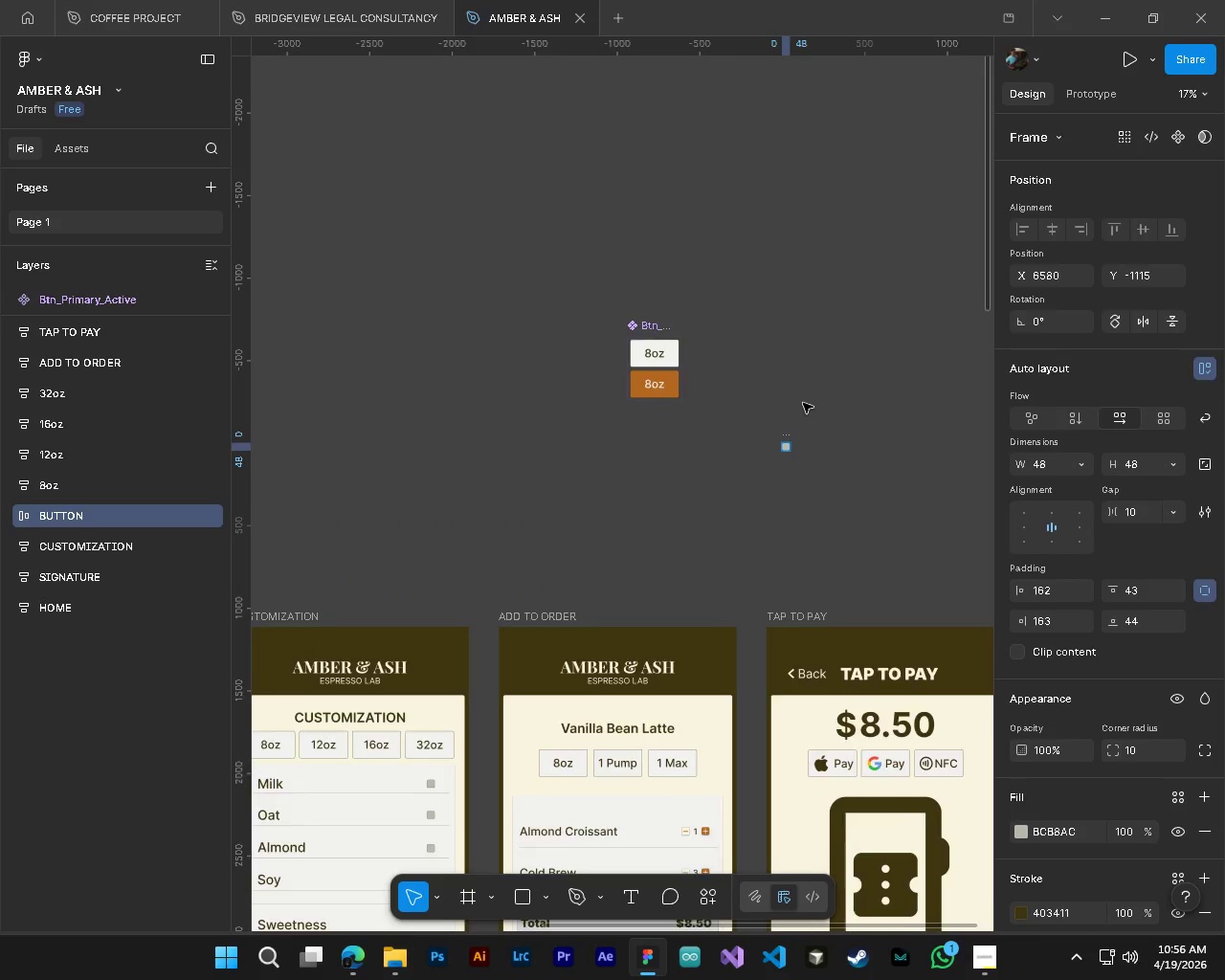 
hold_key(key=ControlLeft, duration=0.39)
 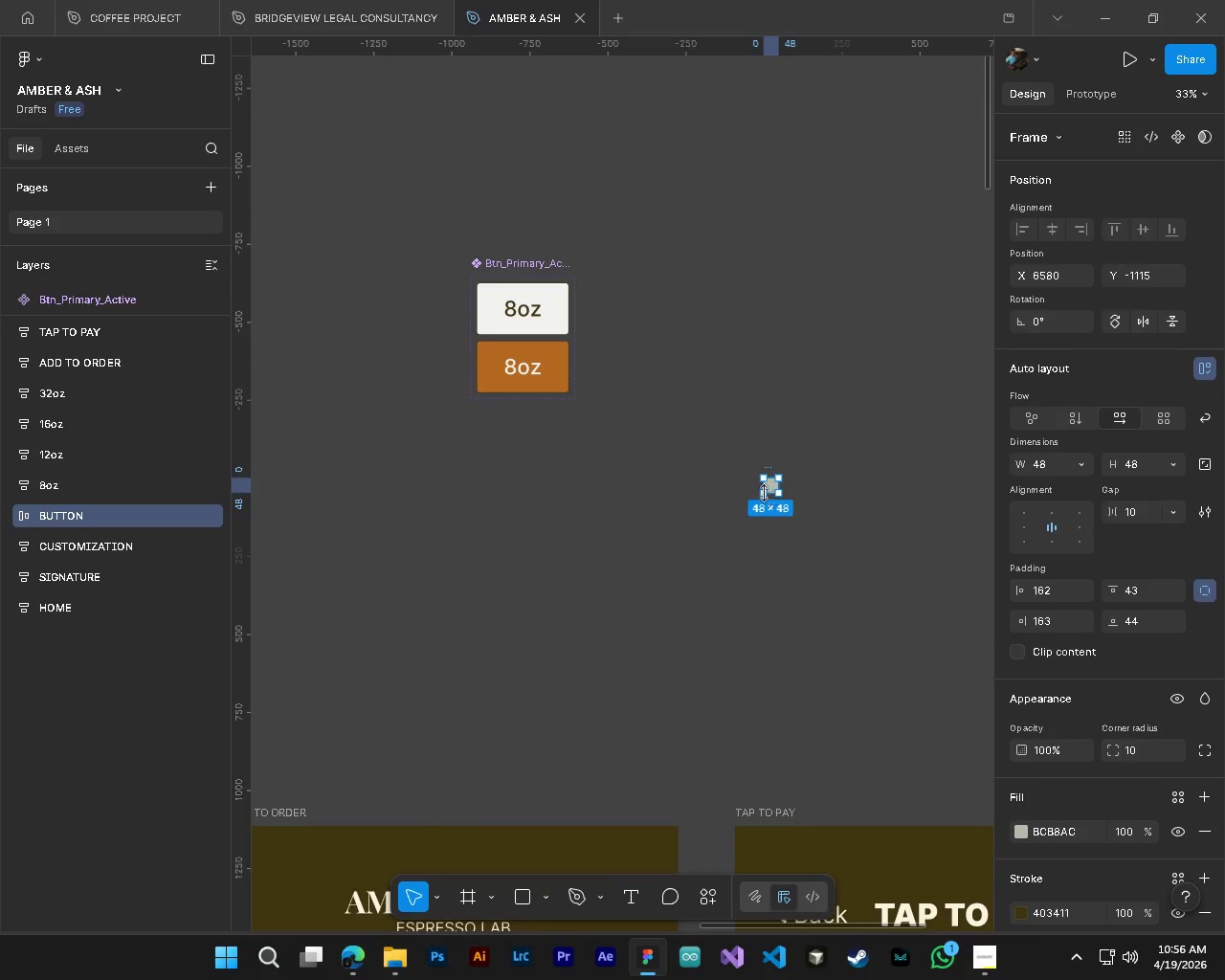 
key(Alt+Control+AltLeft)
 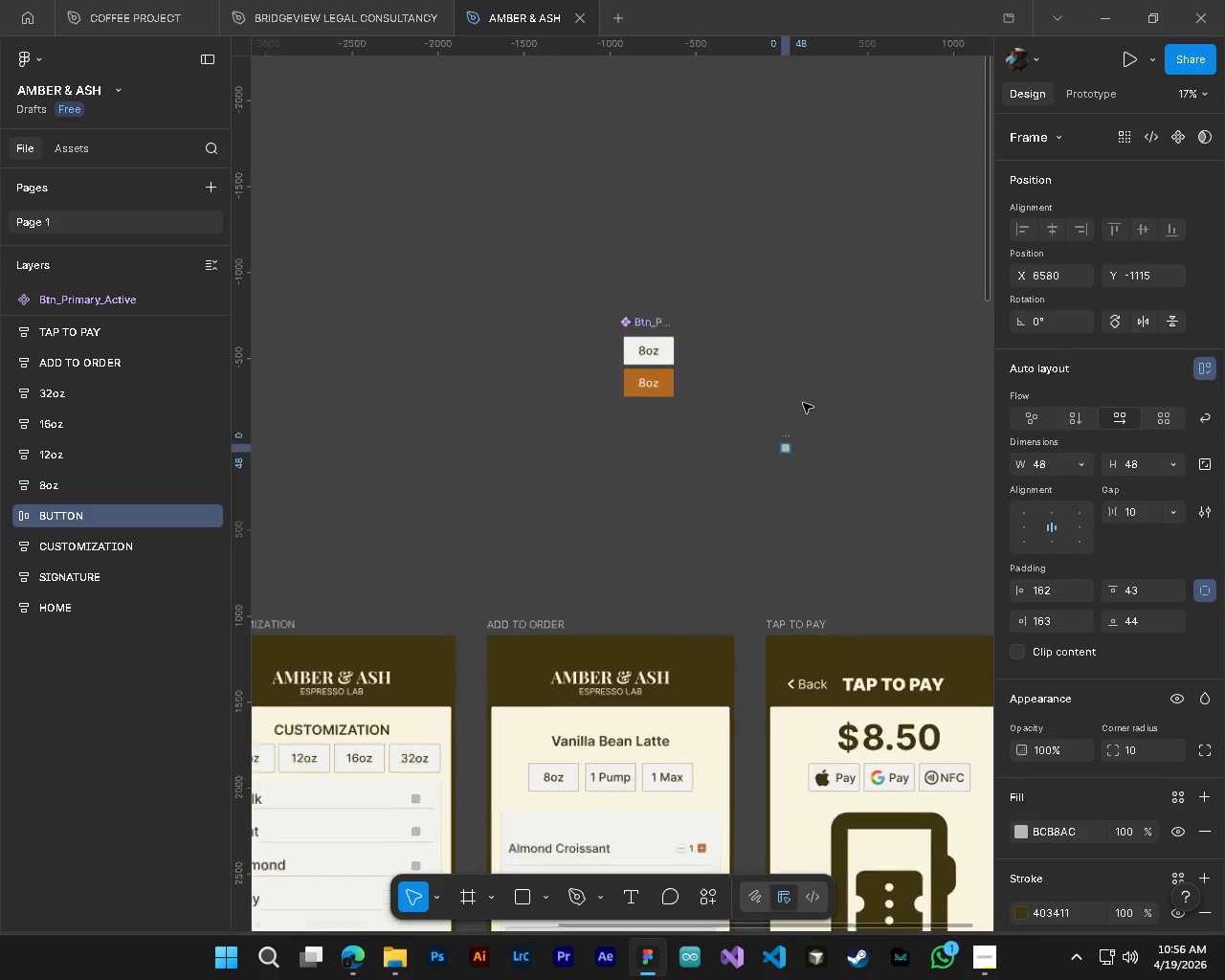 
key(Alt+Control+AltLeft)
 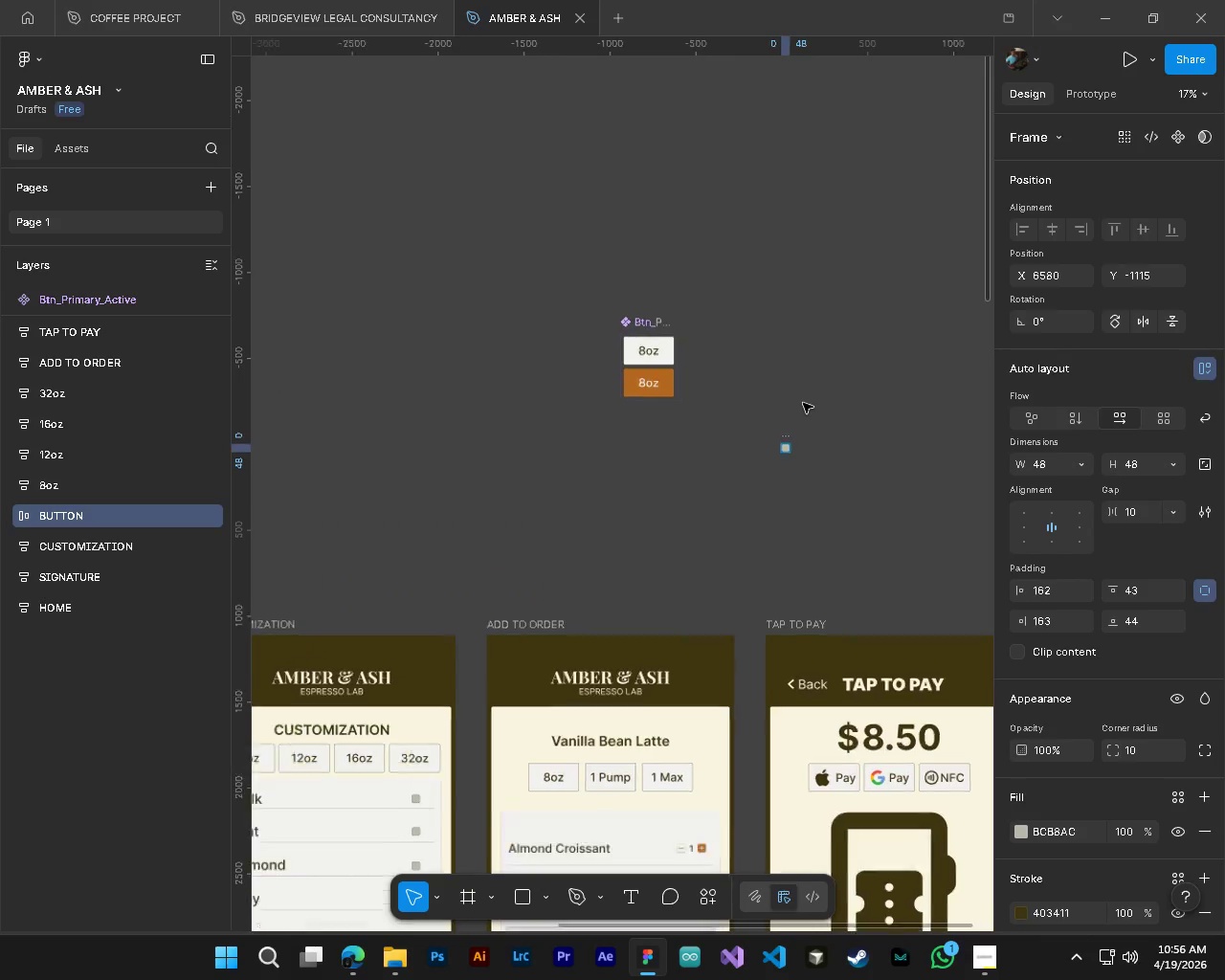 
key(Alt+Control+AltLeft)
 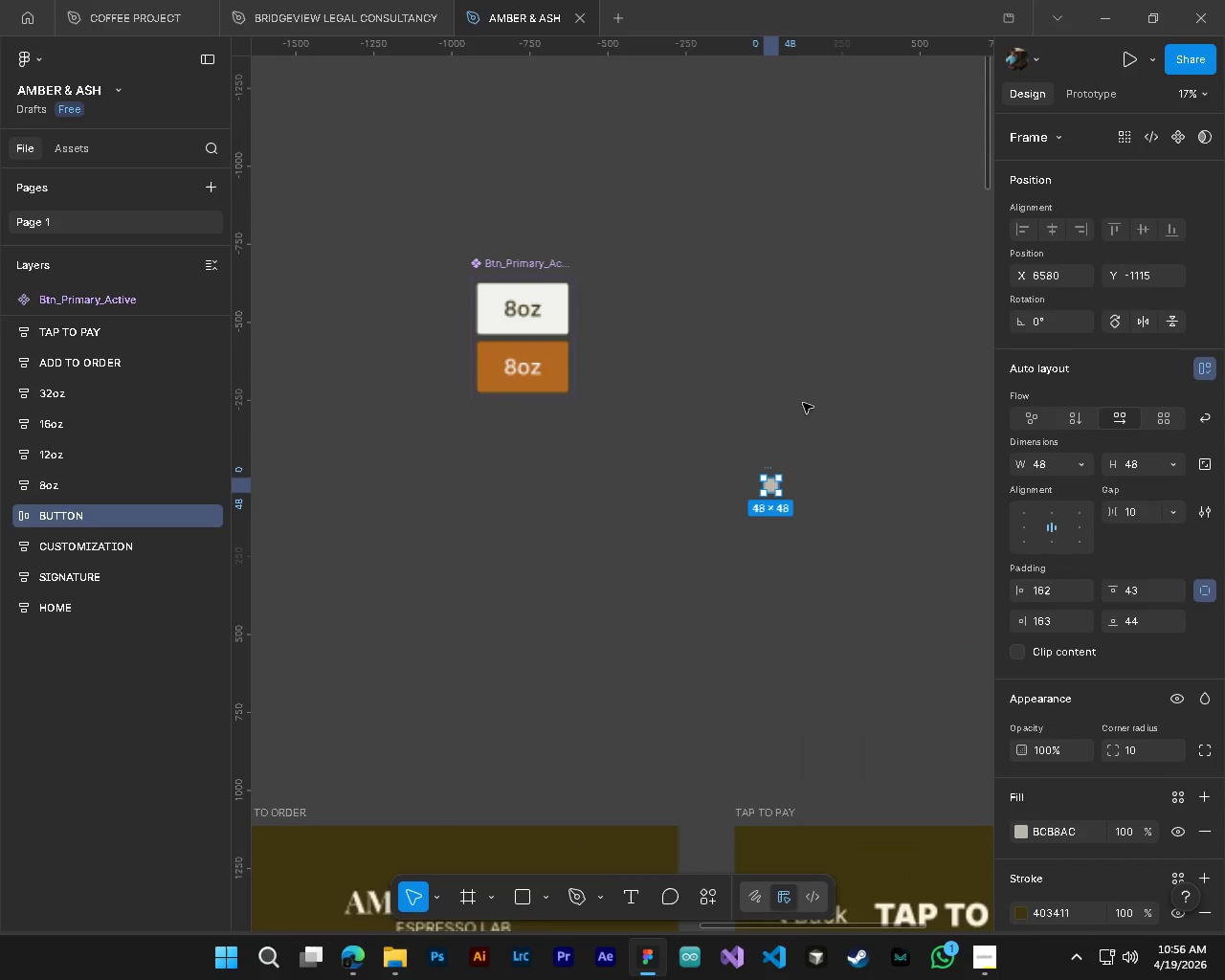 
key(Alt+Control+AltLeft)
 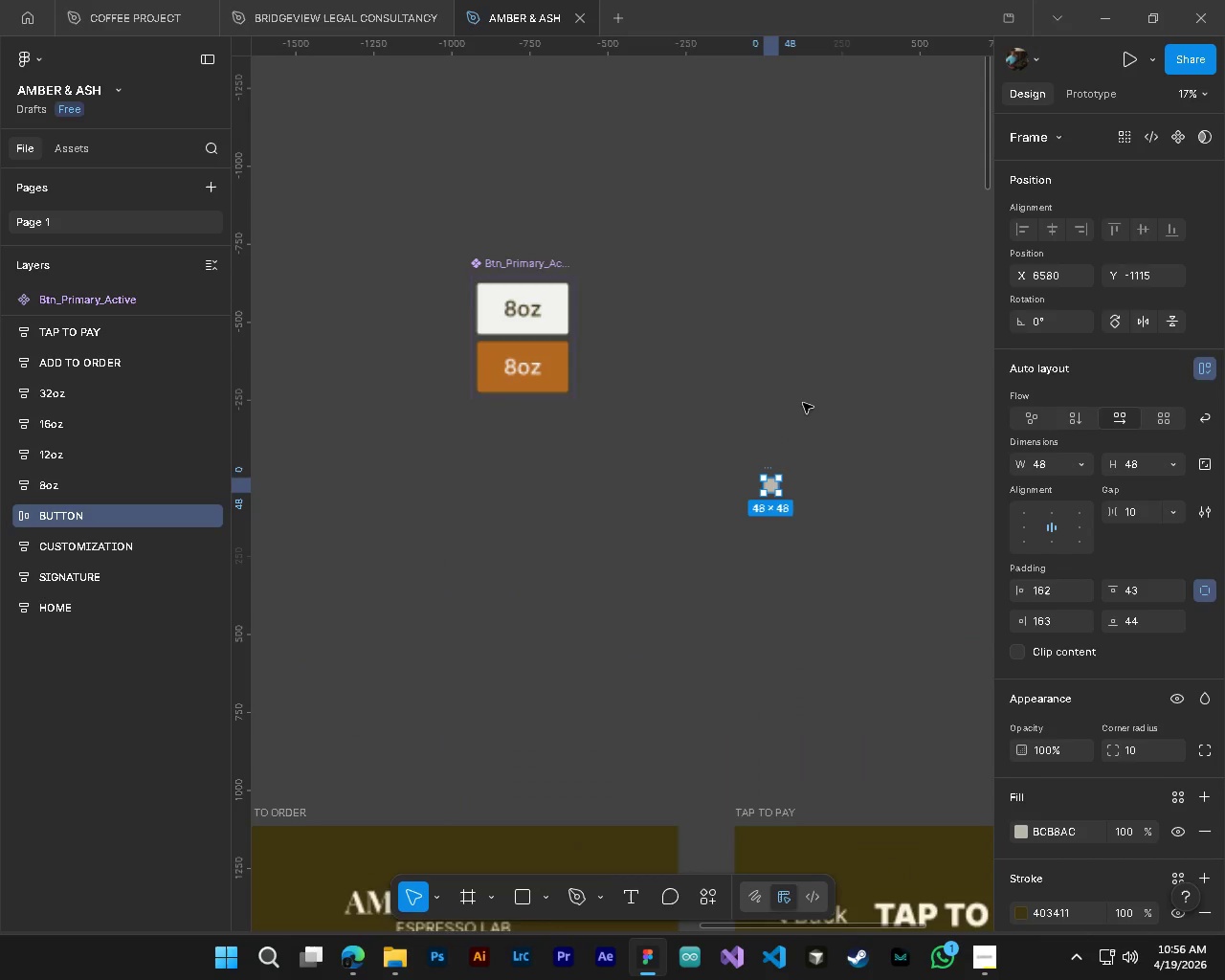 
key(Alt+Control+AltLeft)
 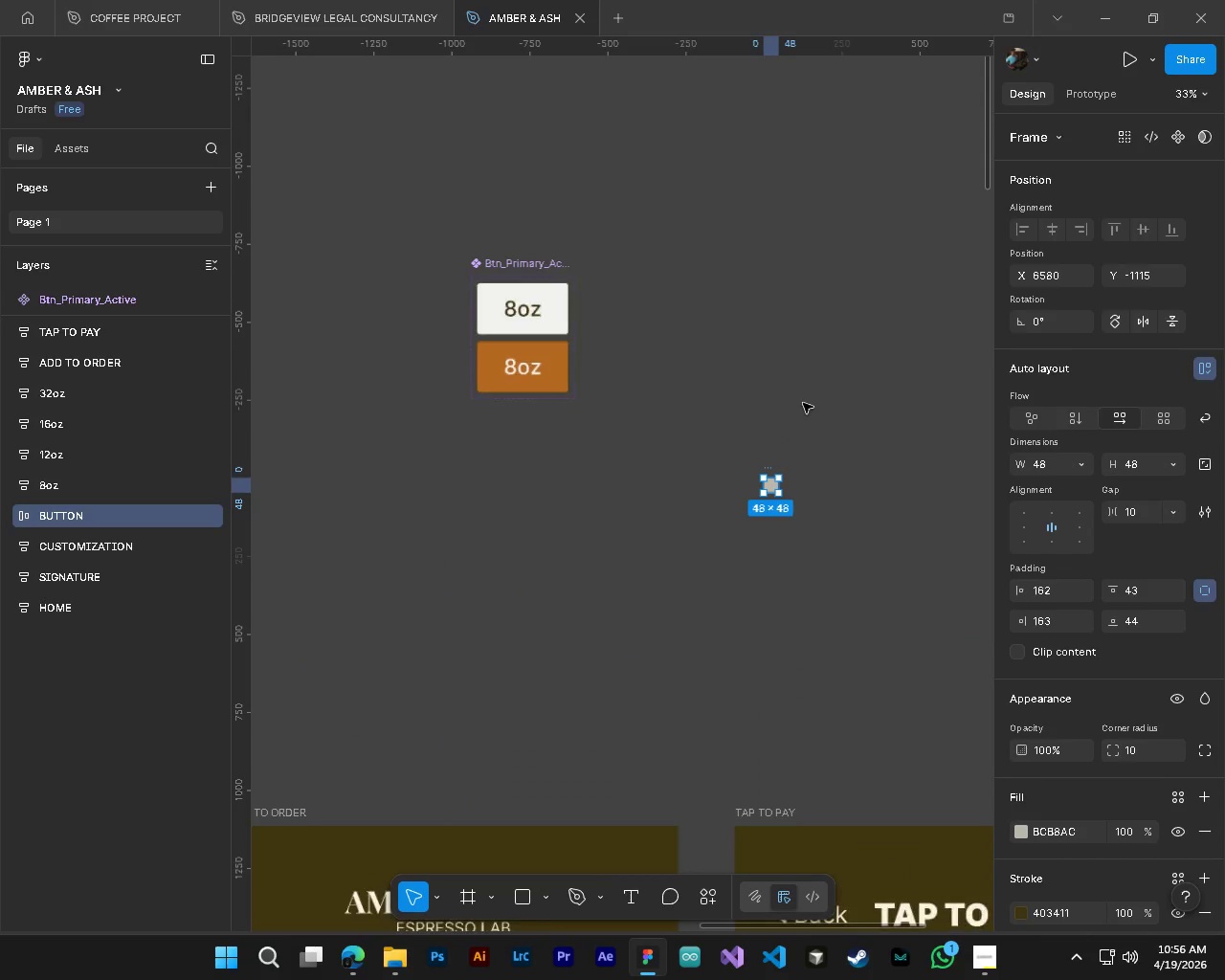 
key(Alt+Control+AltLeft)
 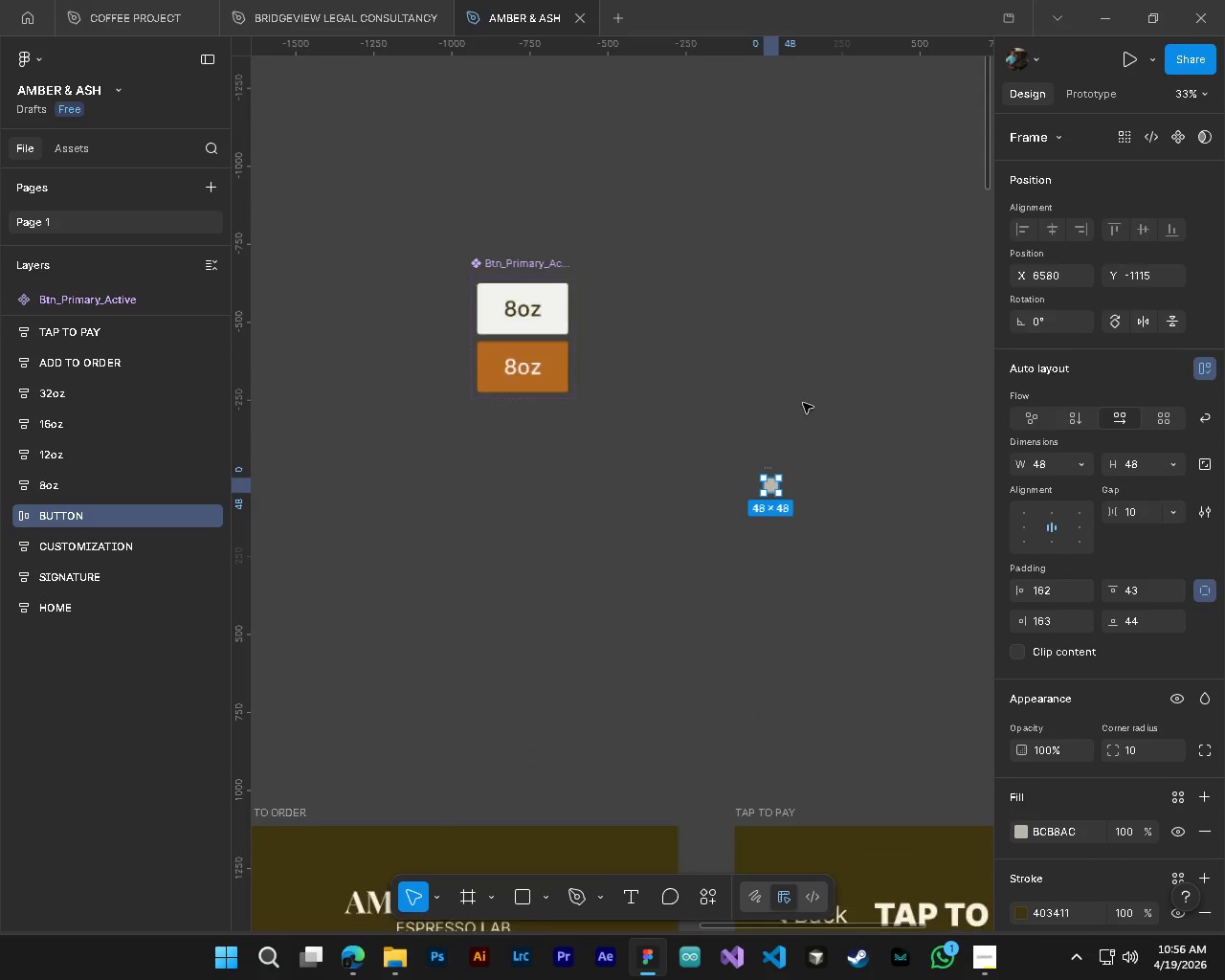 
key(Alt+Control+AltLeft)
 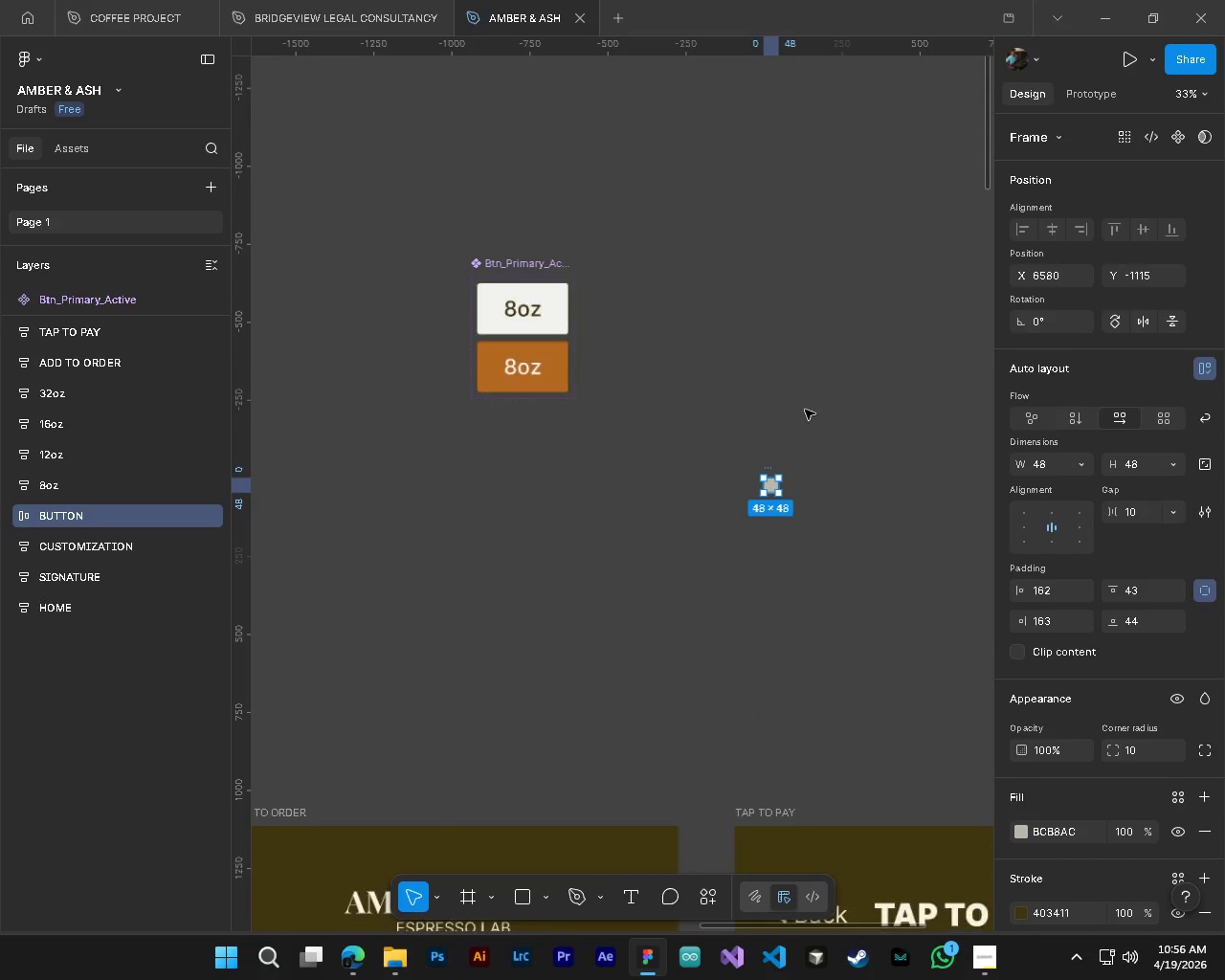 
key(Alt+Control+AltLeft)
 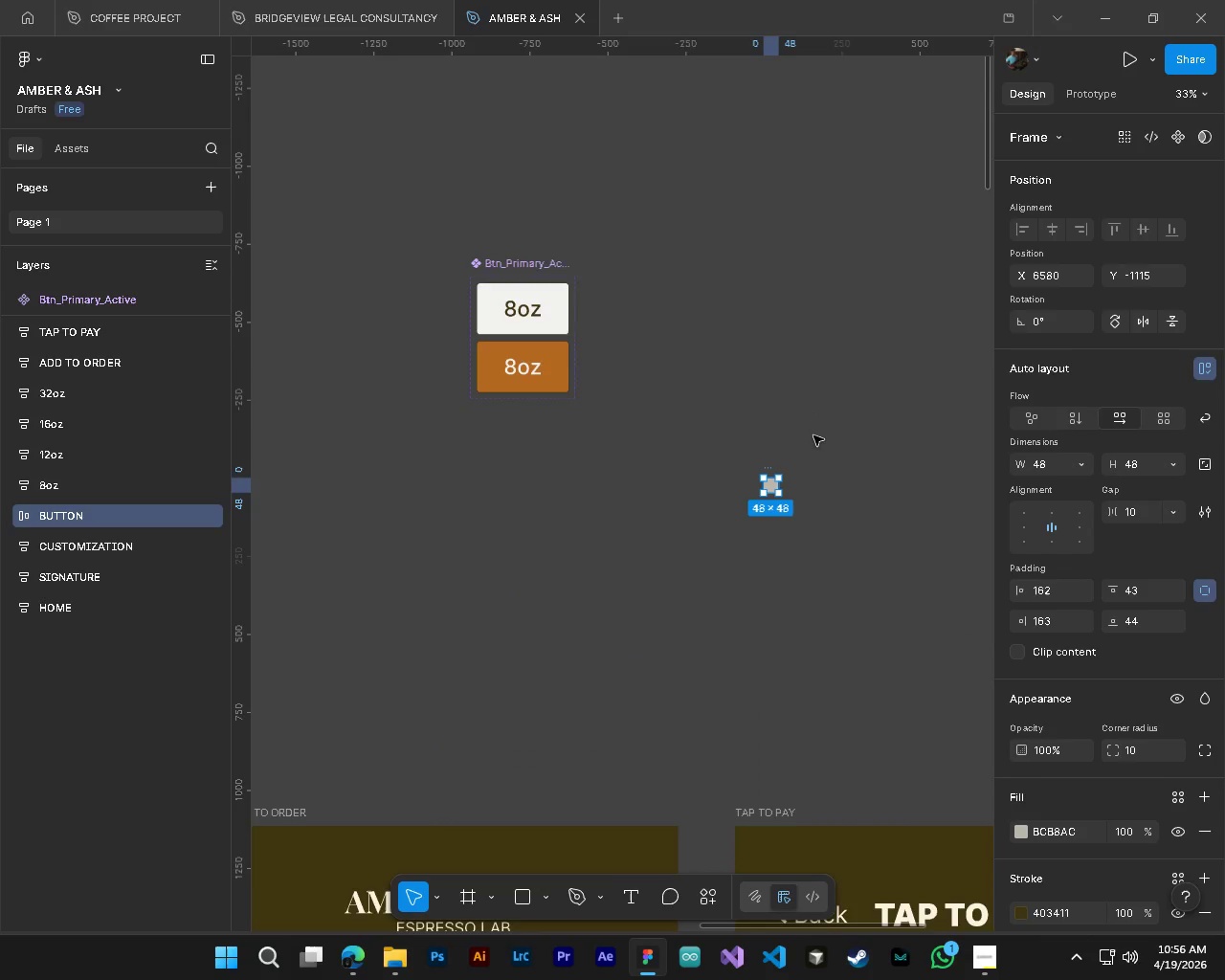 
key(Alt+AltLeft)
 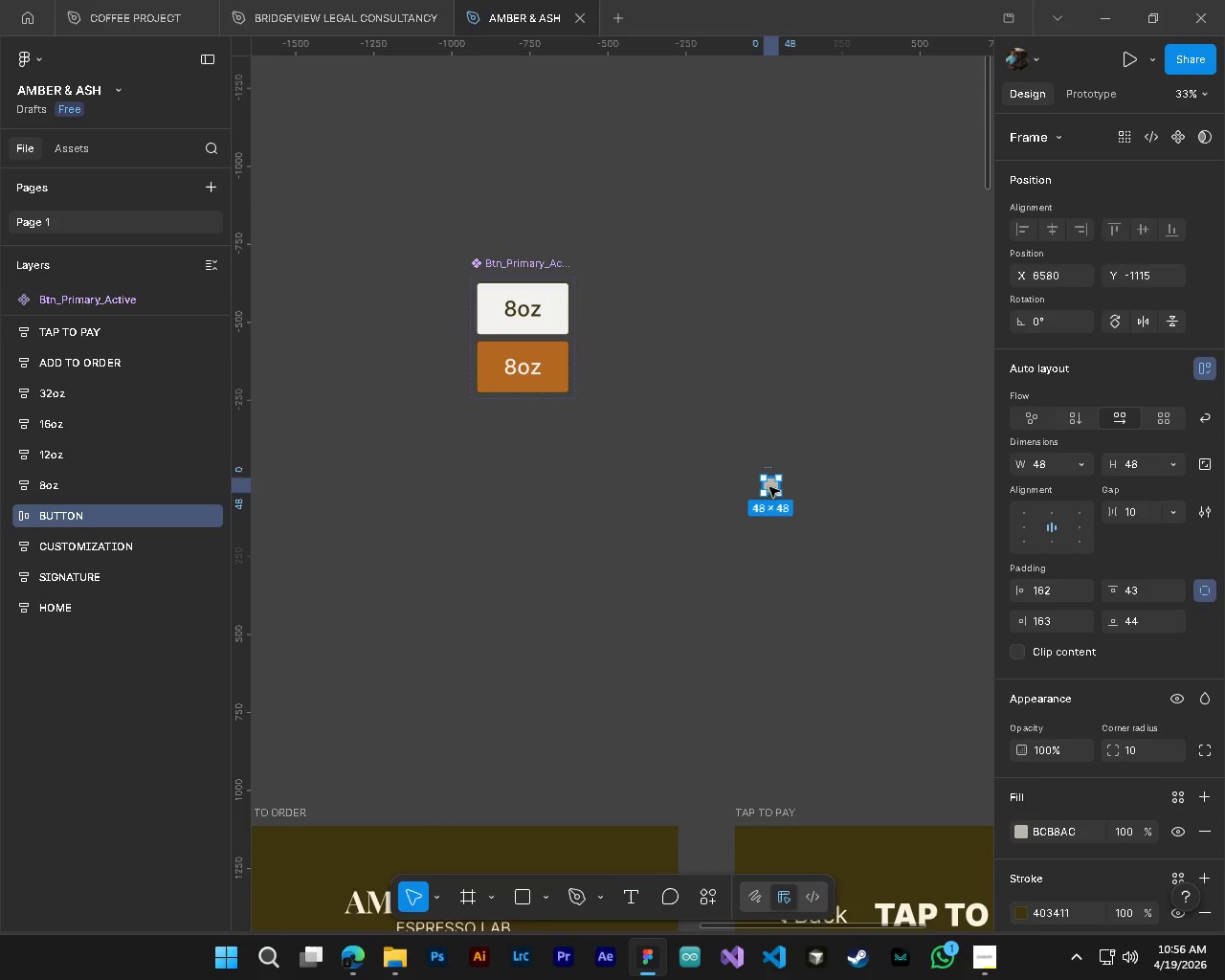 
scroll: coordinate [803, 403], scroll_direction: up, amount: 2.0
 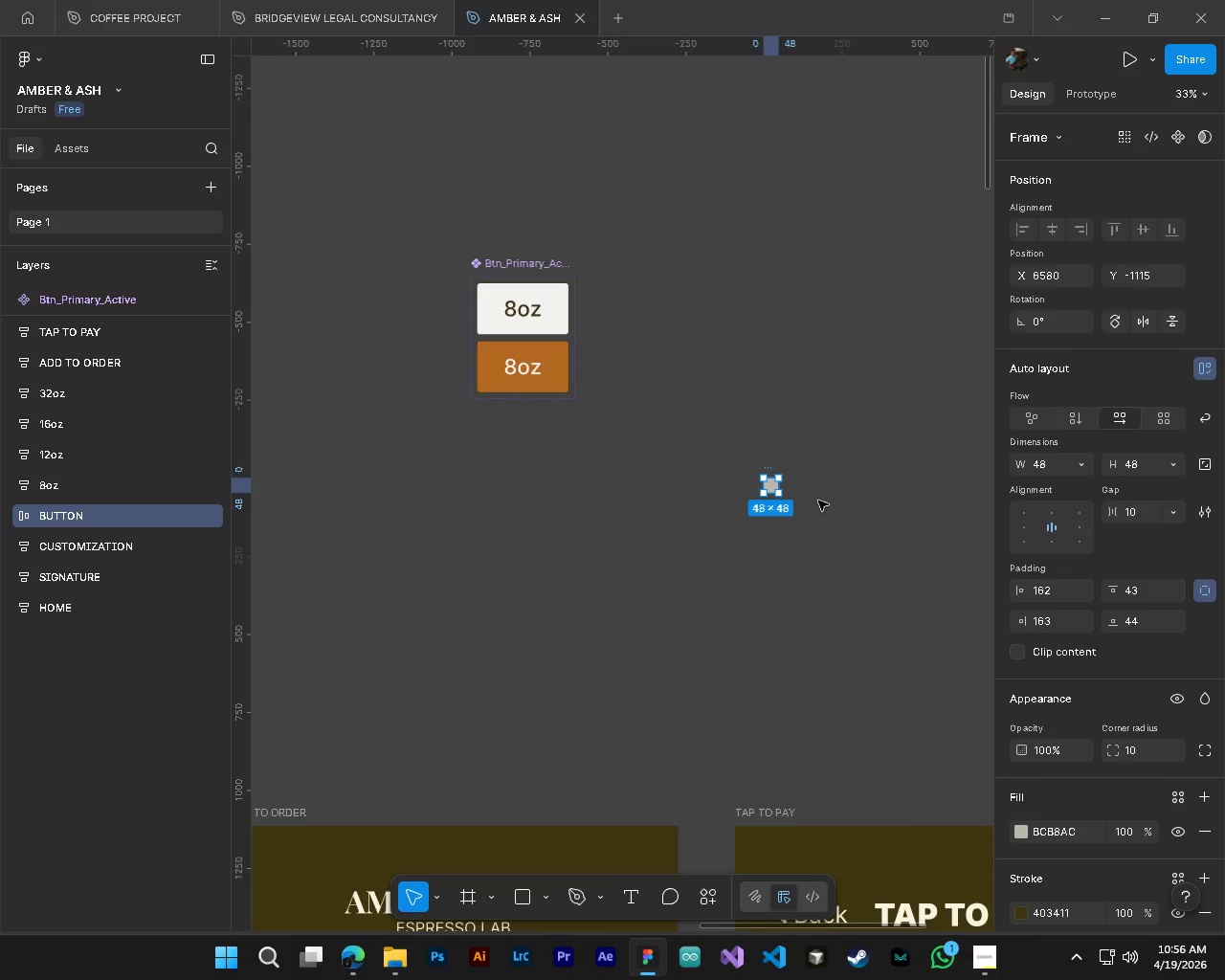 
left_click_drag(start_coordinate=[769, 487], to_coordinate=[670, 305])
 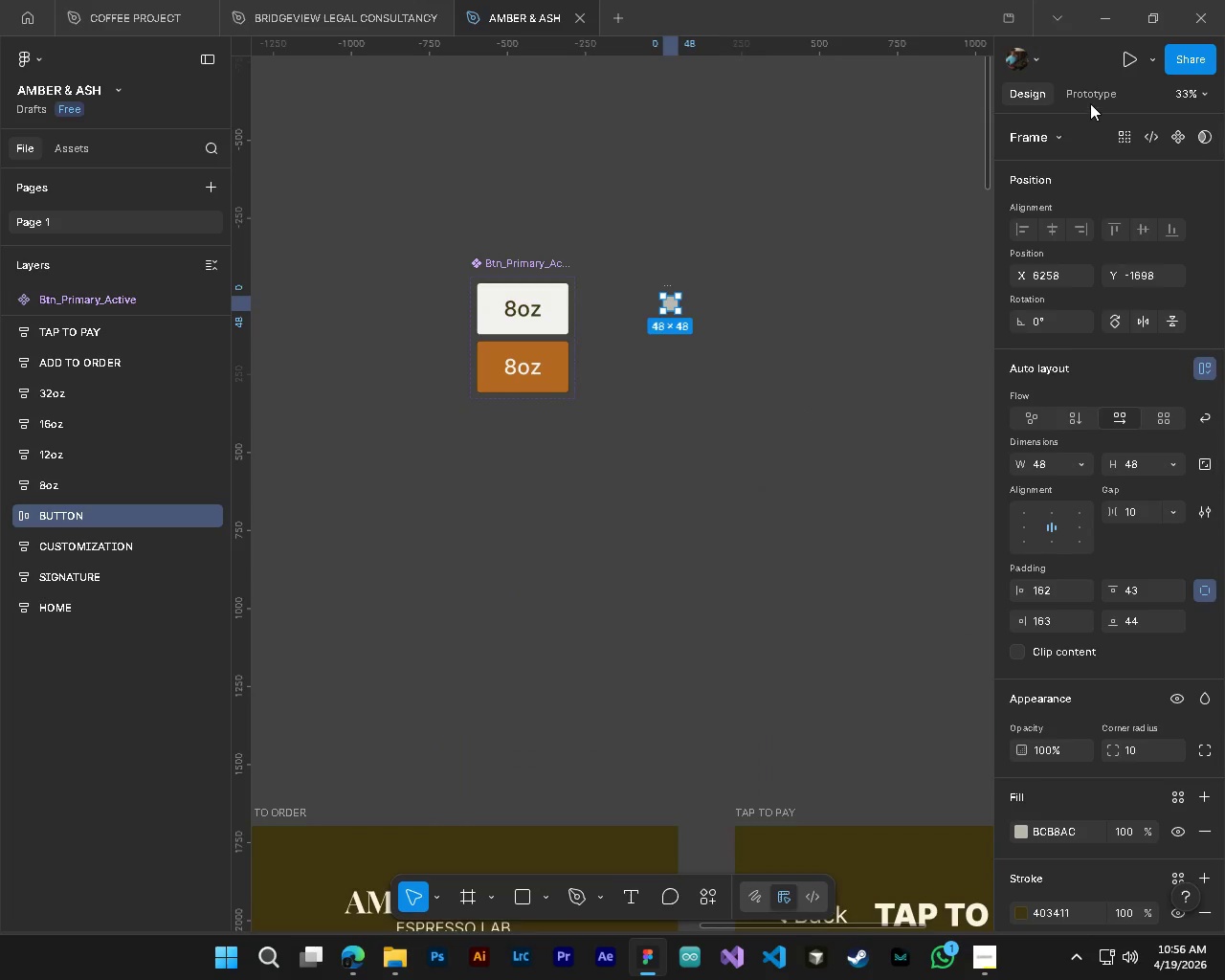 
hold_key(key=ControlLeft, duration=0.97)
 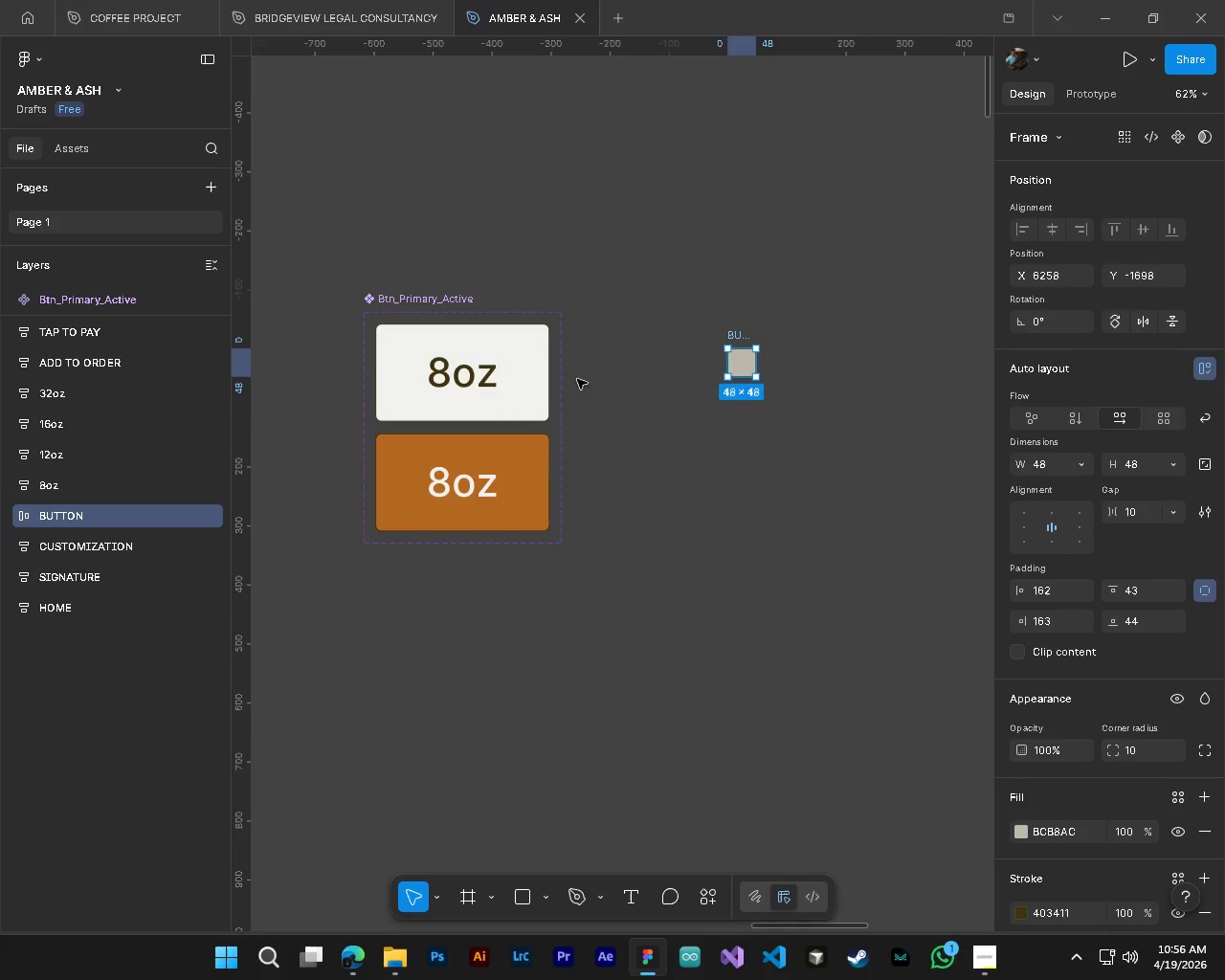 
key(Alt+AltLeft)
 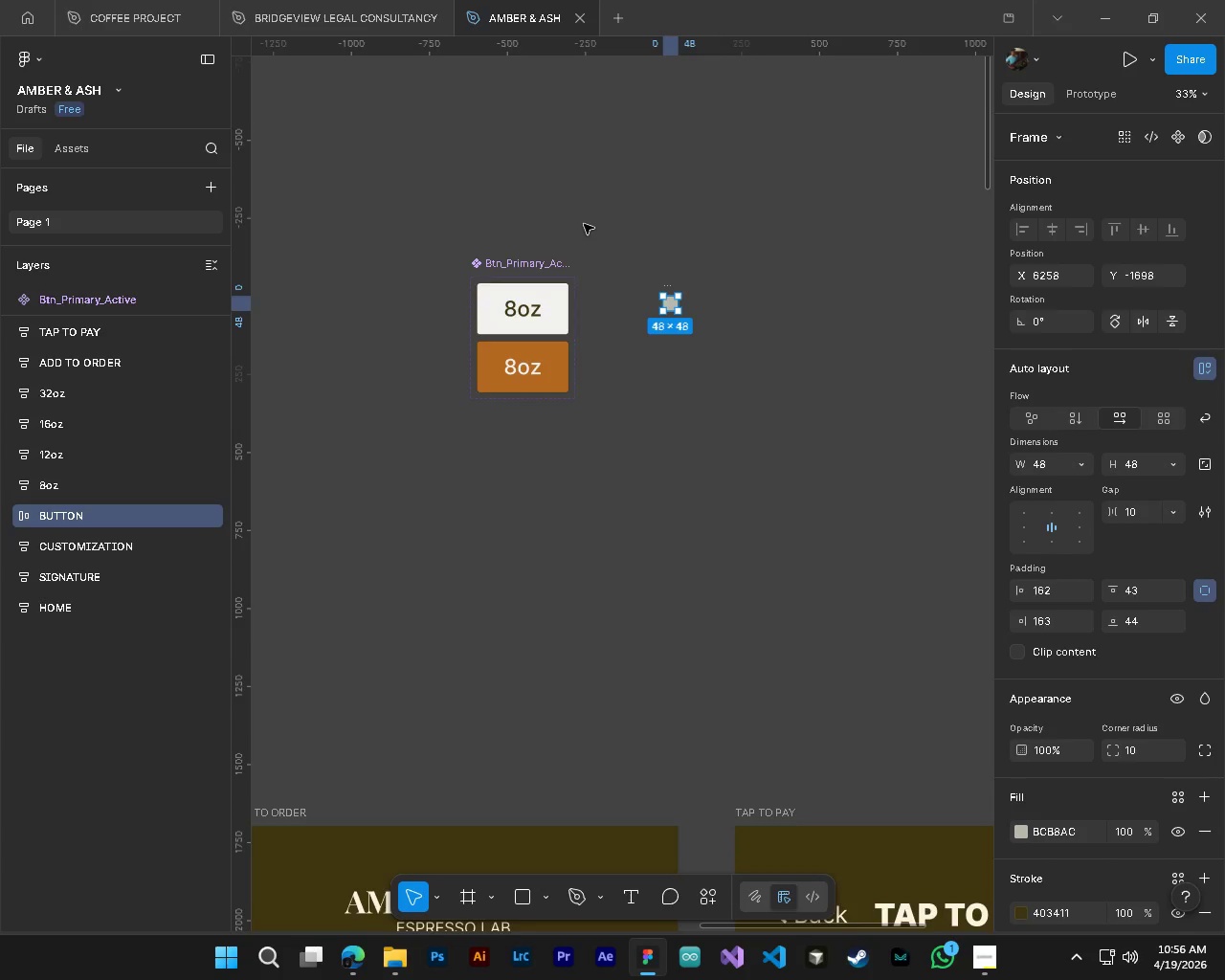 
scroll: coordinate [600, 255], scroll_direction: up, amount: 5.0
 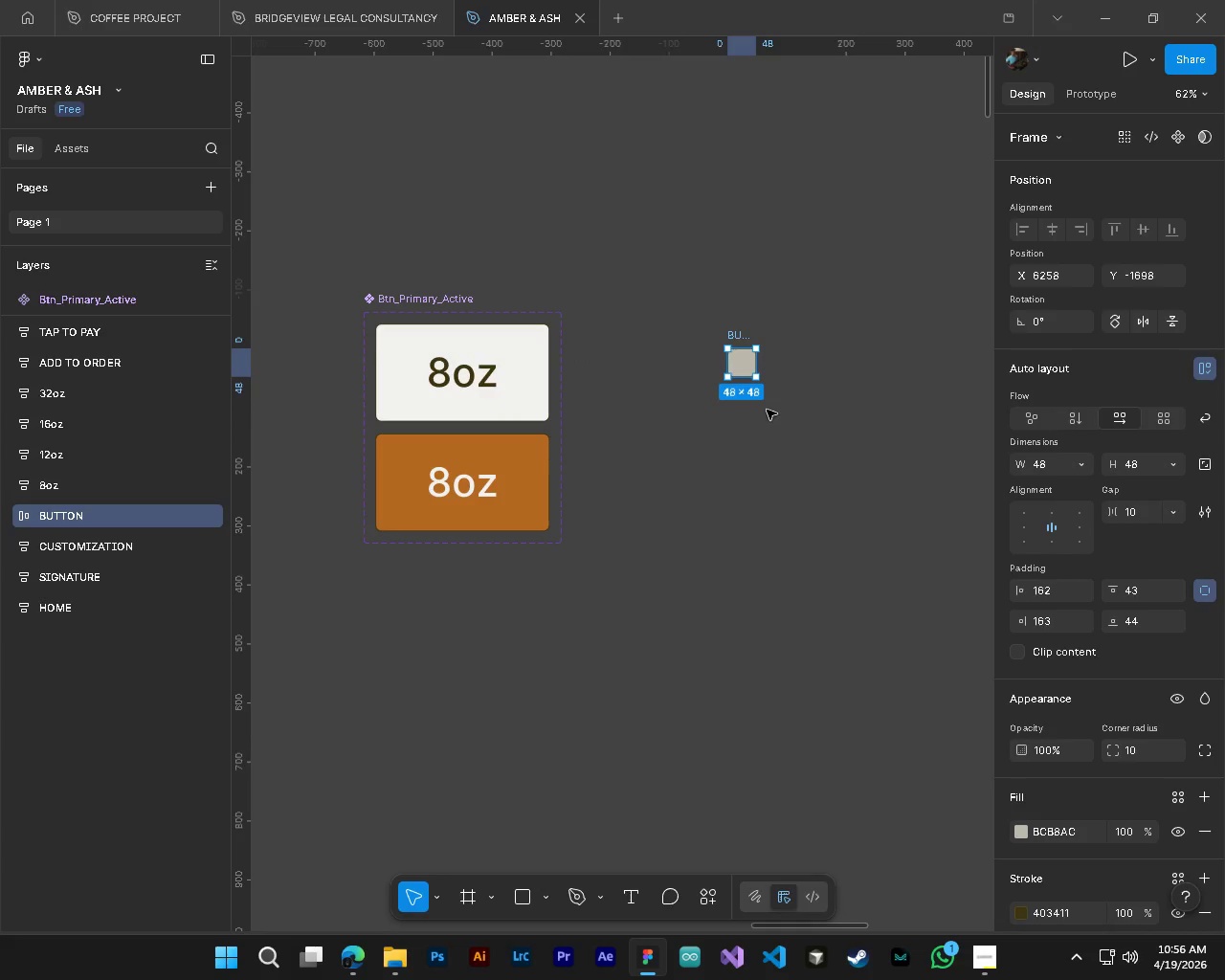 
wait(6.06)
 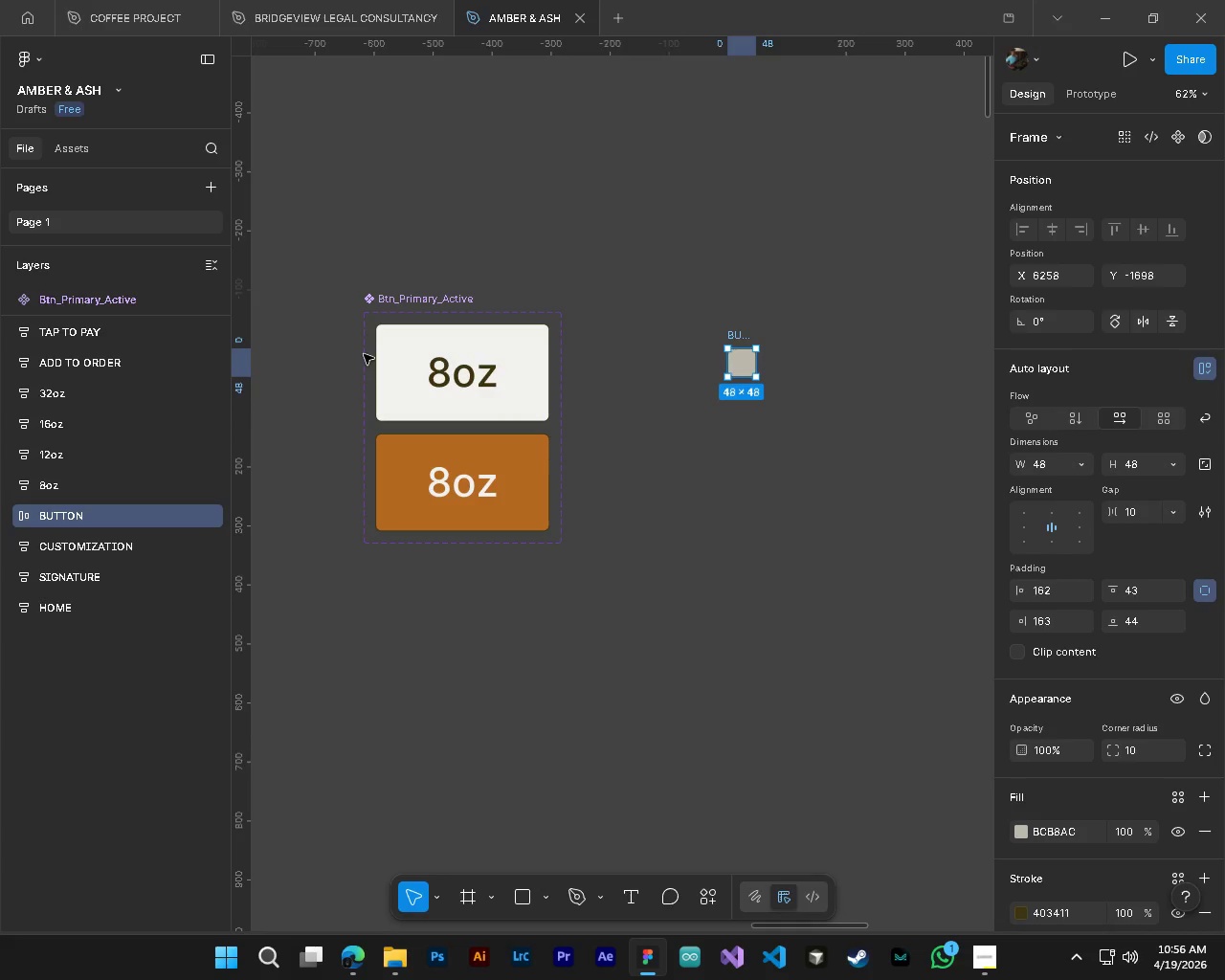 
double_click([427, 298])
 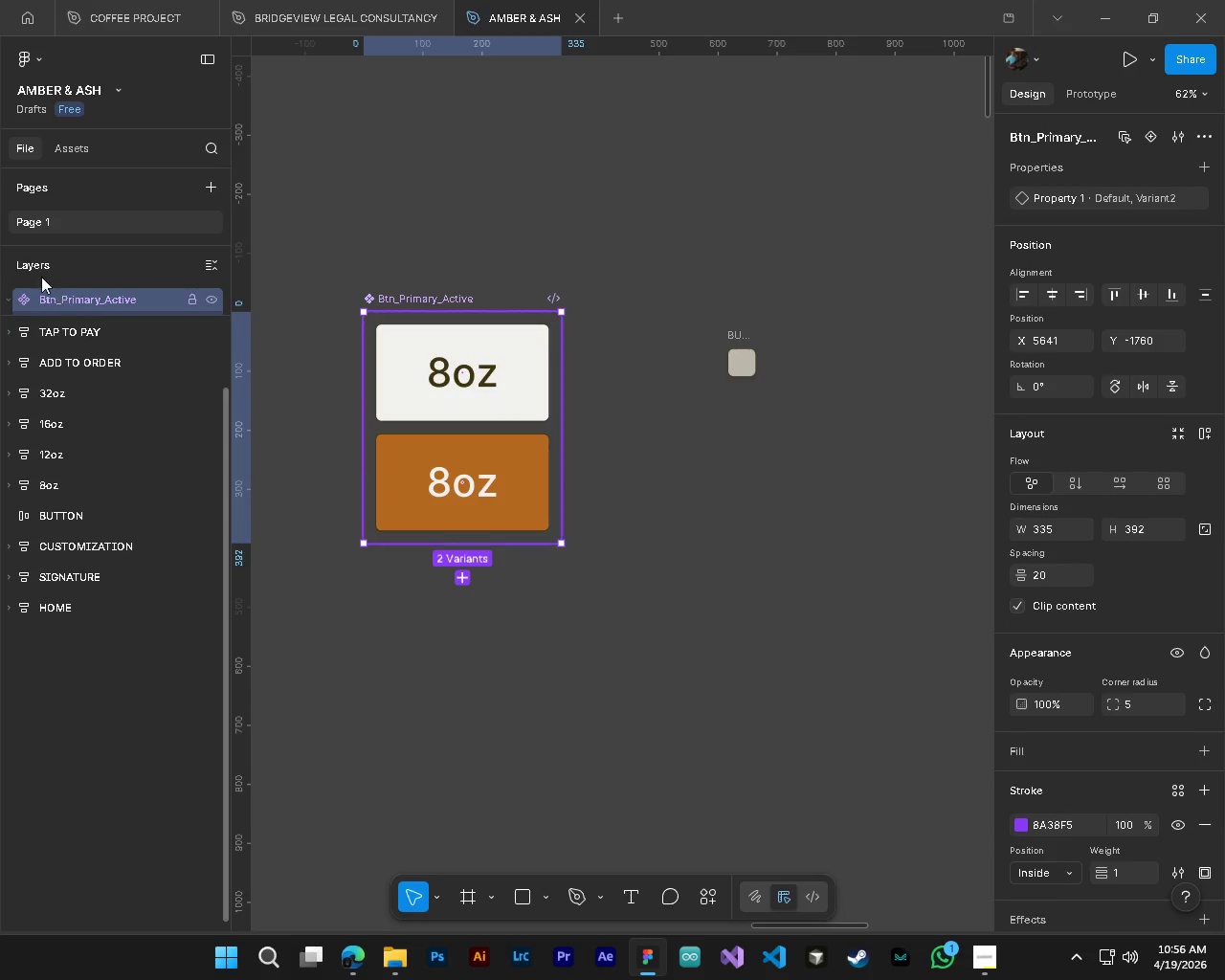 
double_click([76, 303])
 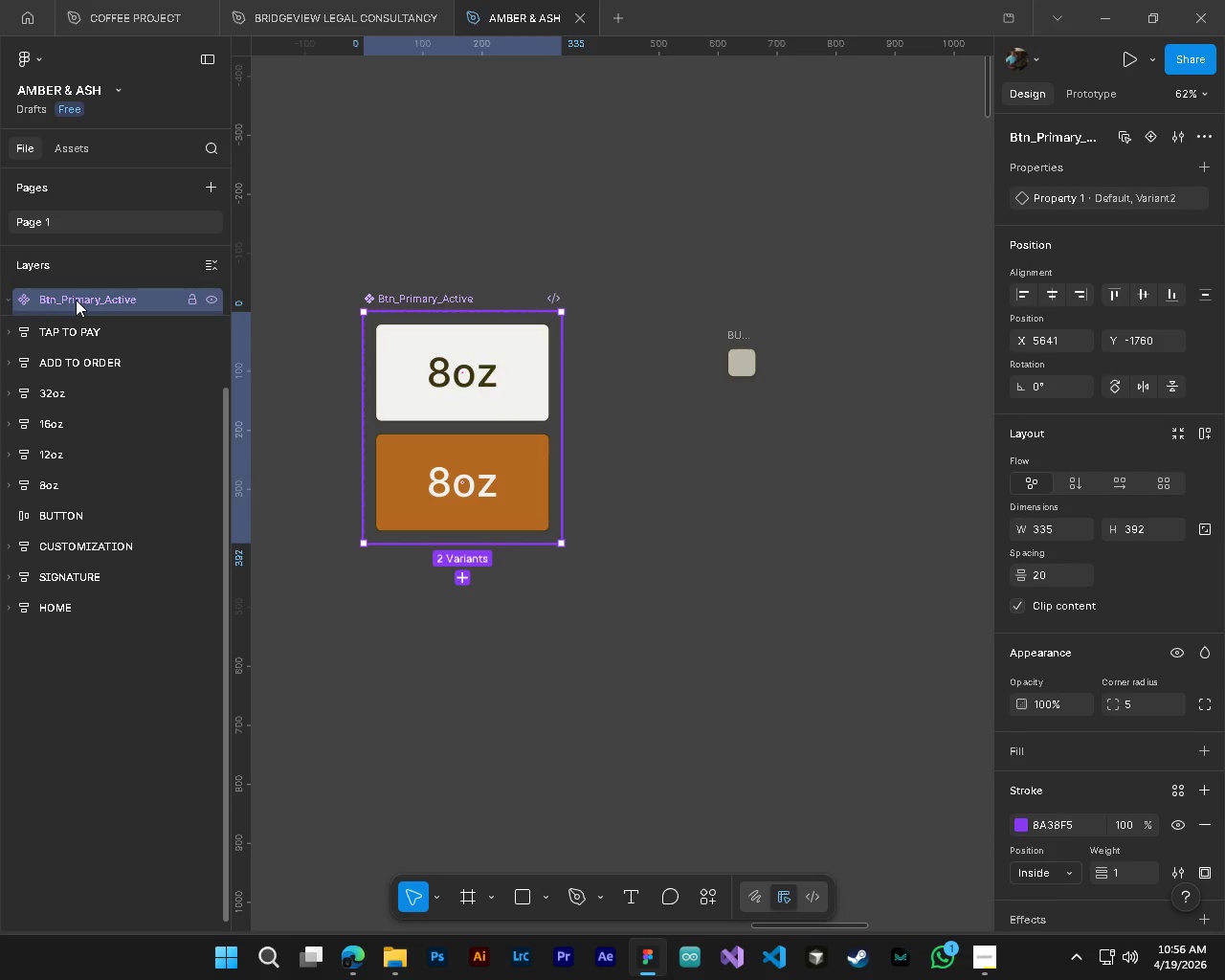 
double_click([76, 300])
 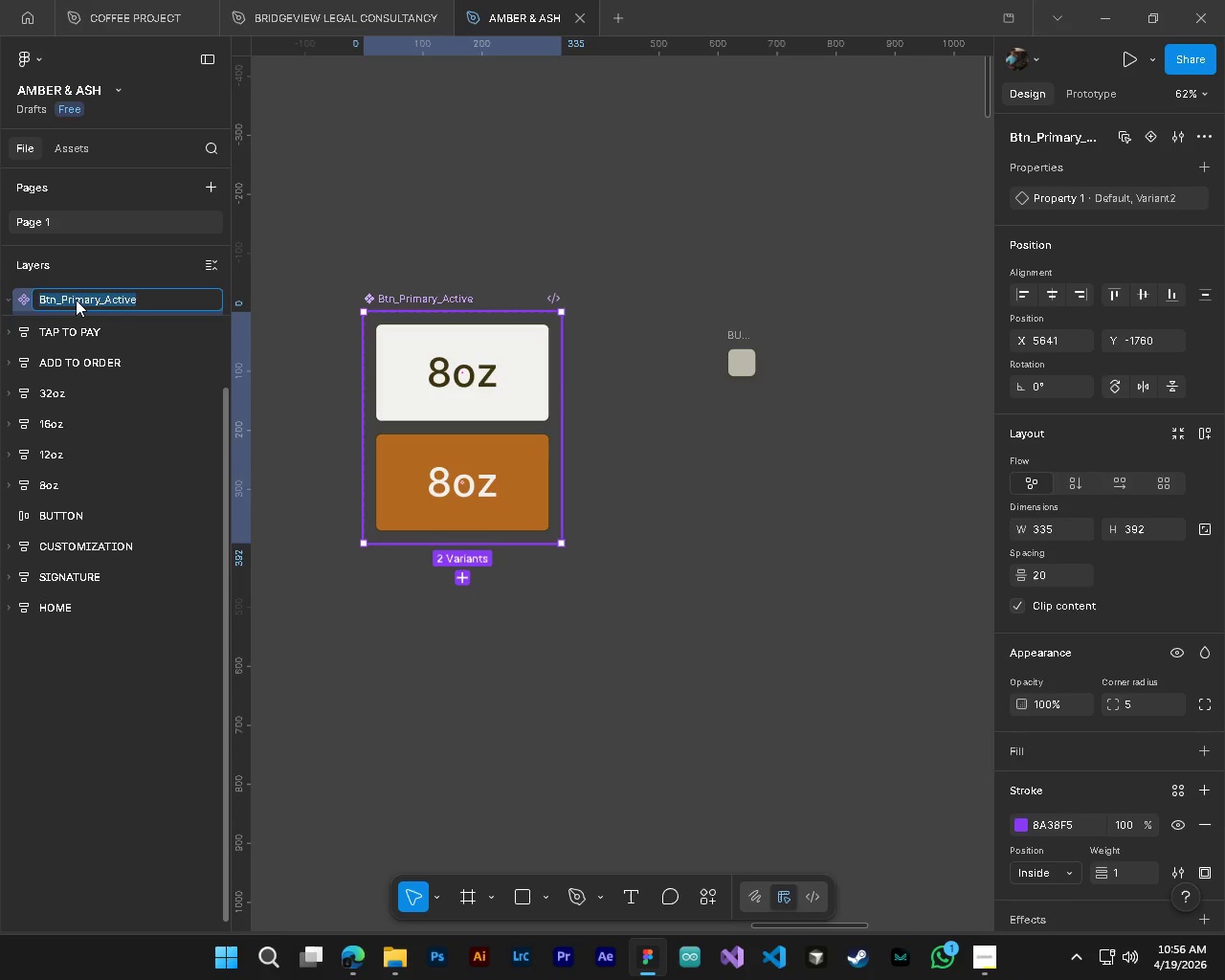 
triple_click([76, 300])
 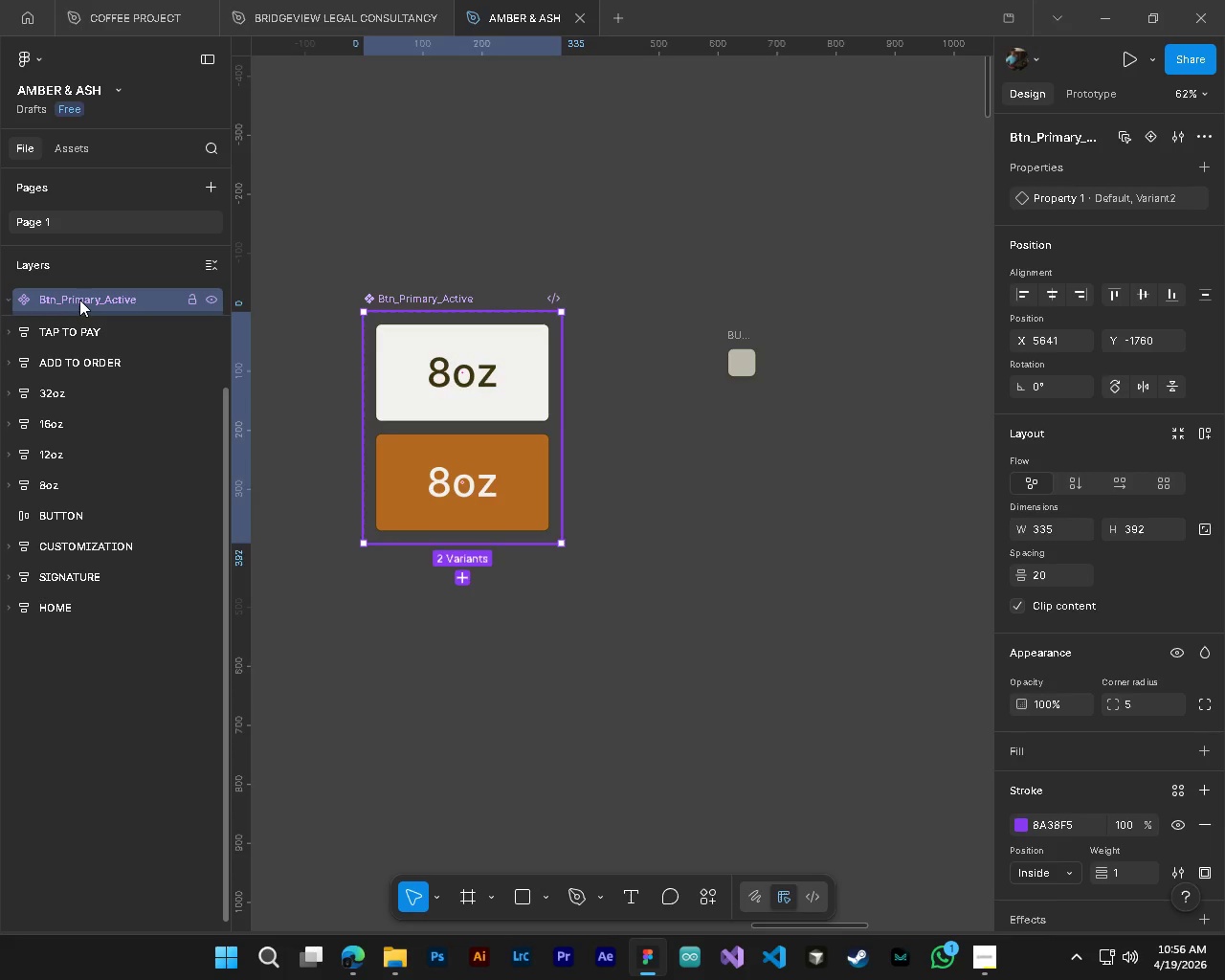 
double_click([79, 300])
 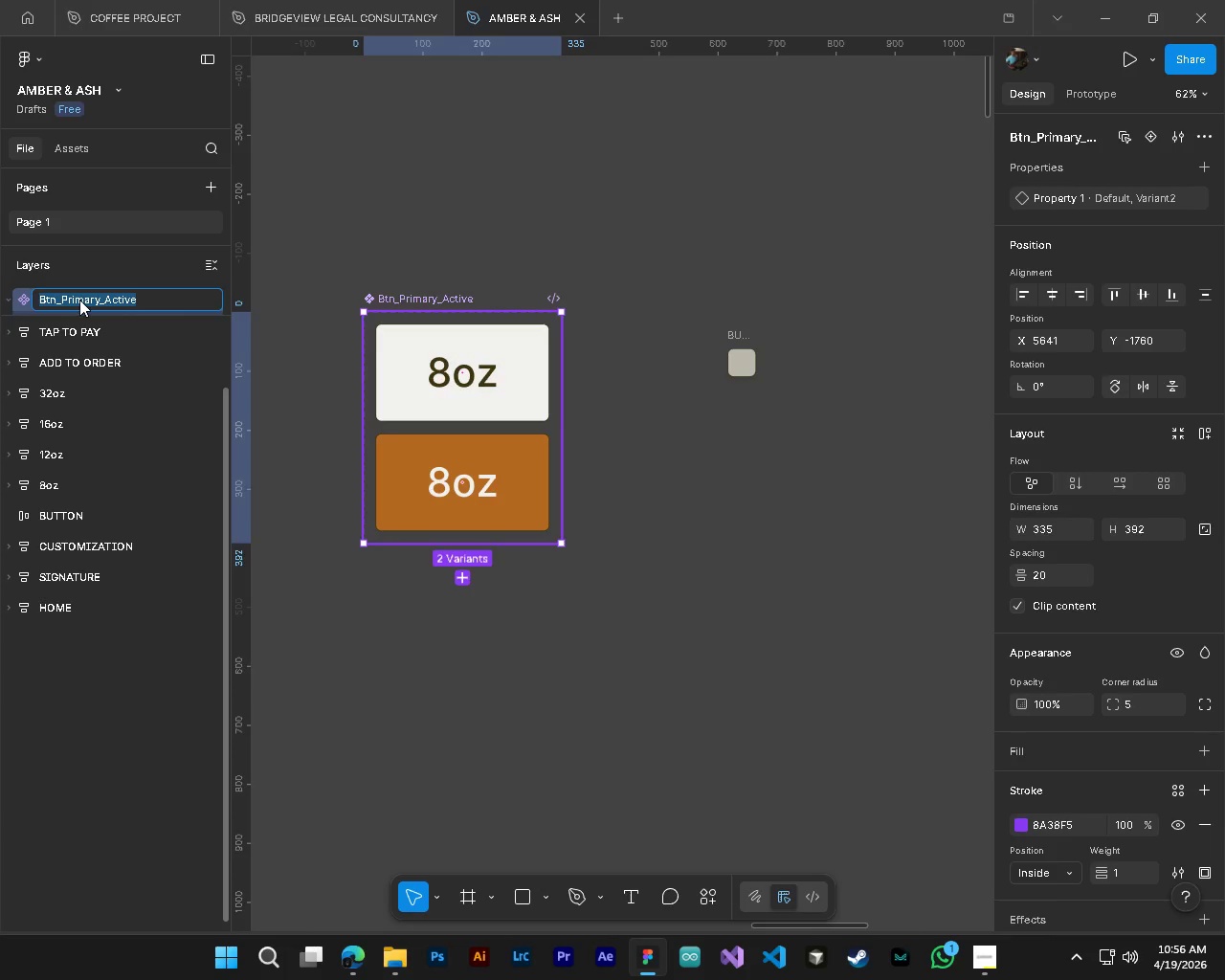 
key(Control+C)
 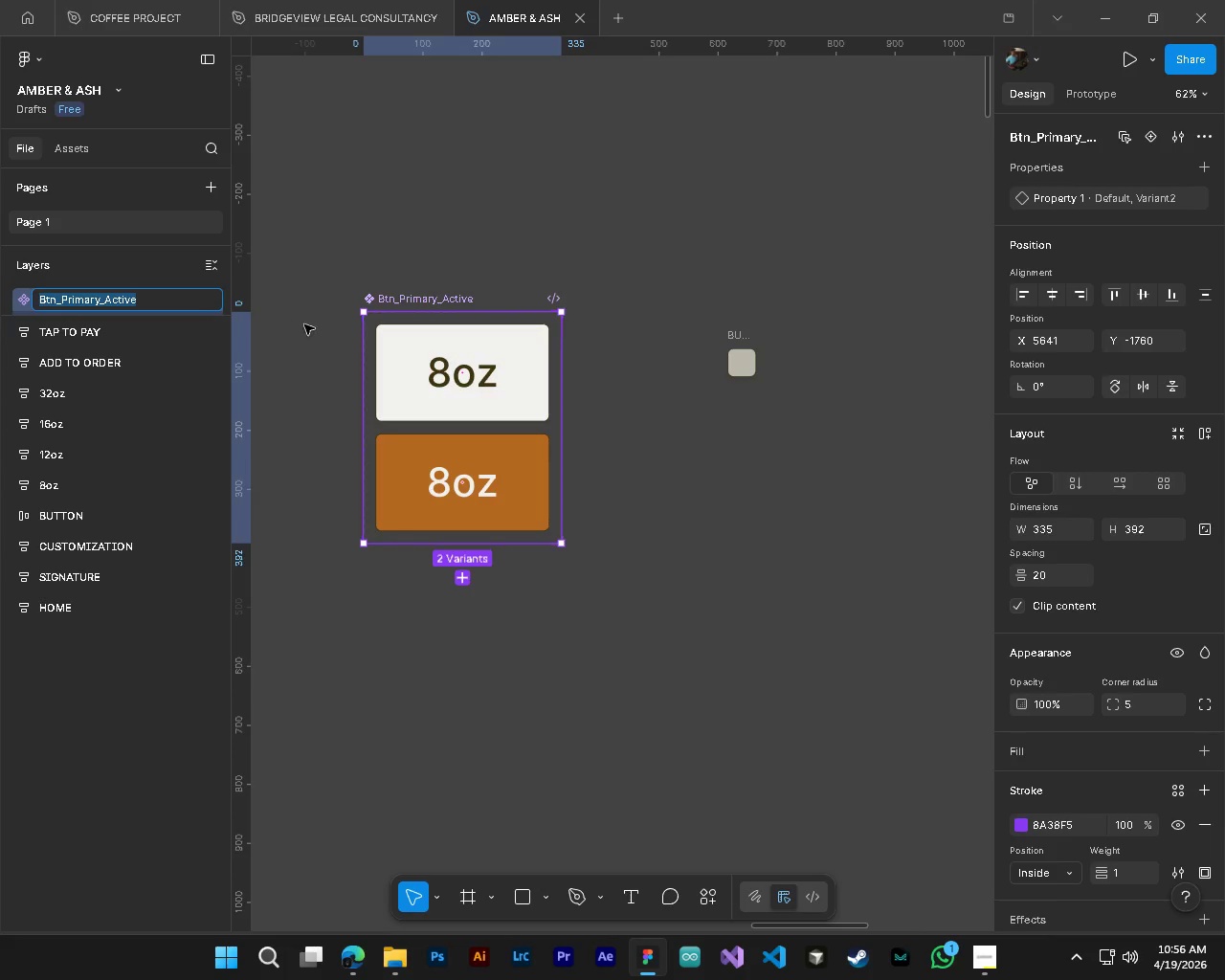 
key(Control+C)
 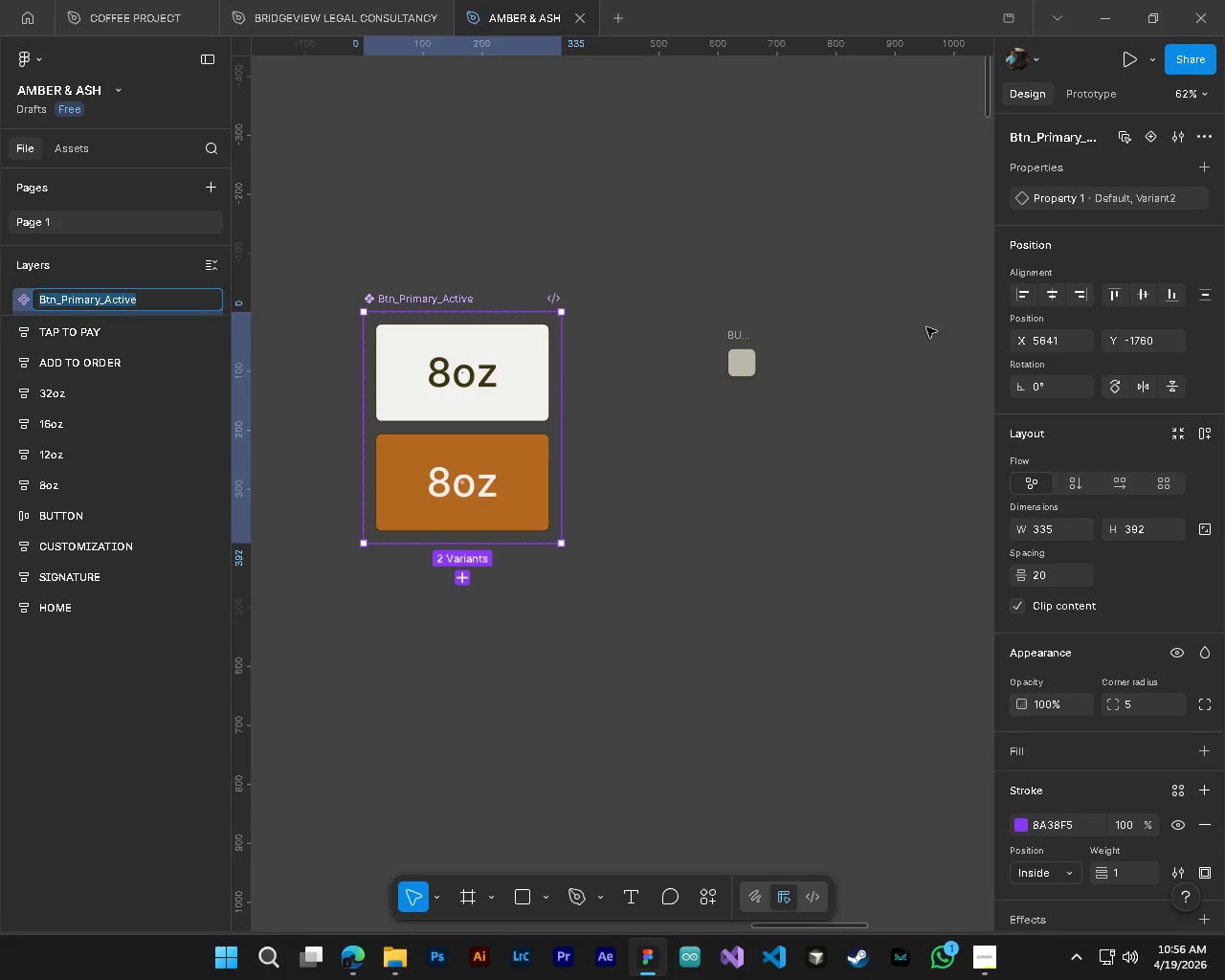 
key(Control+C)
 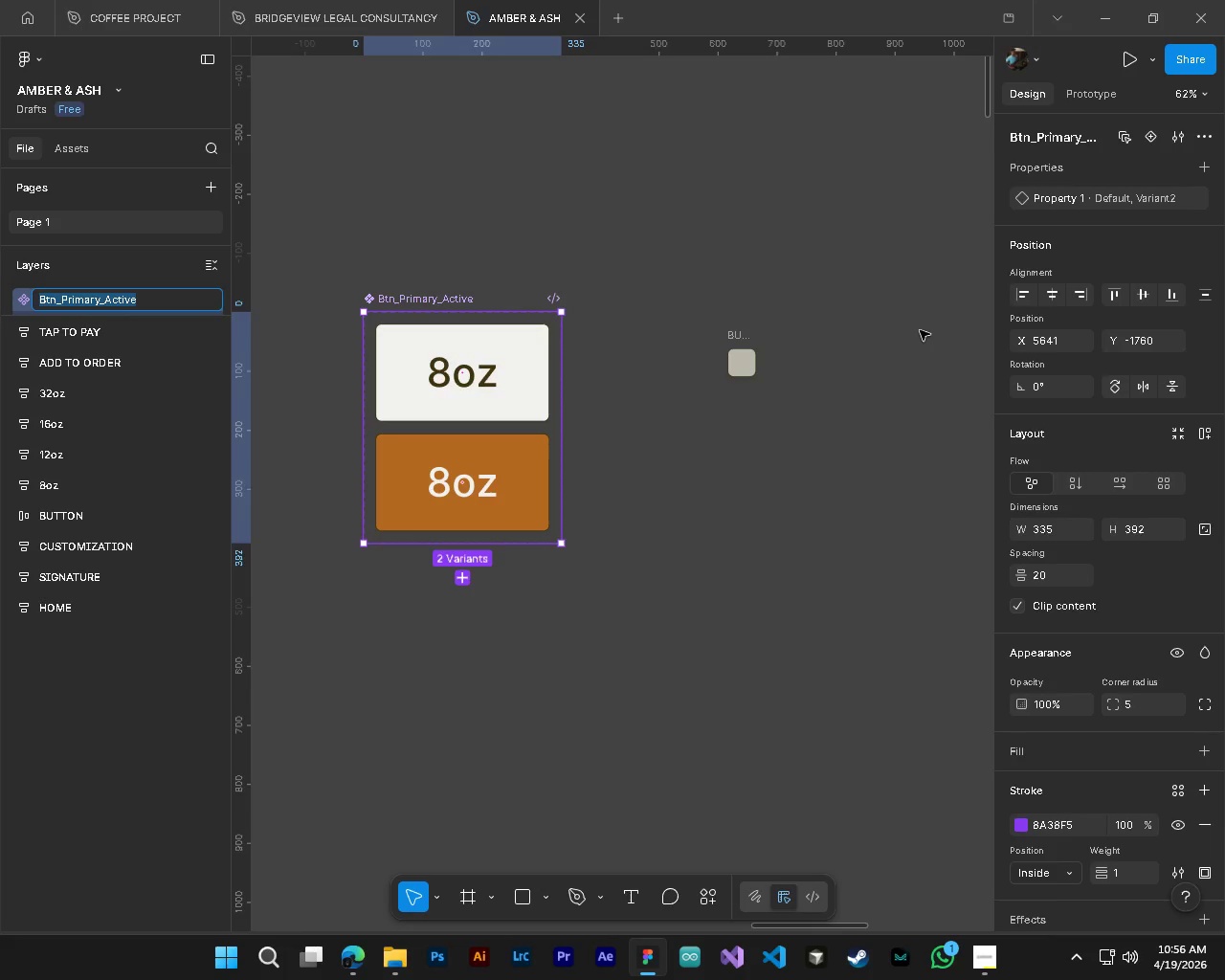 
key(Control+C)
 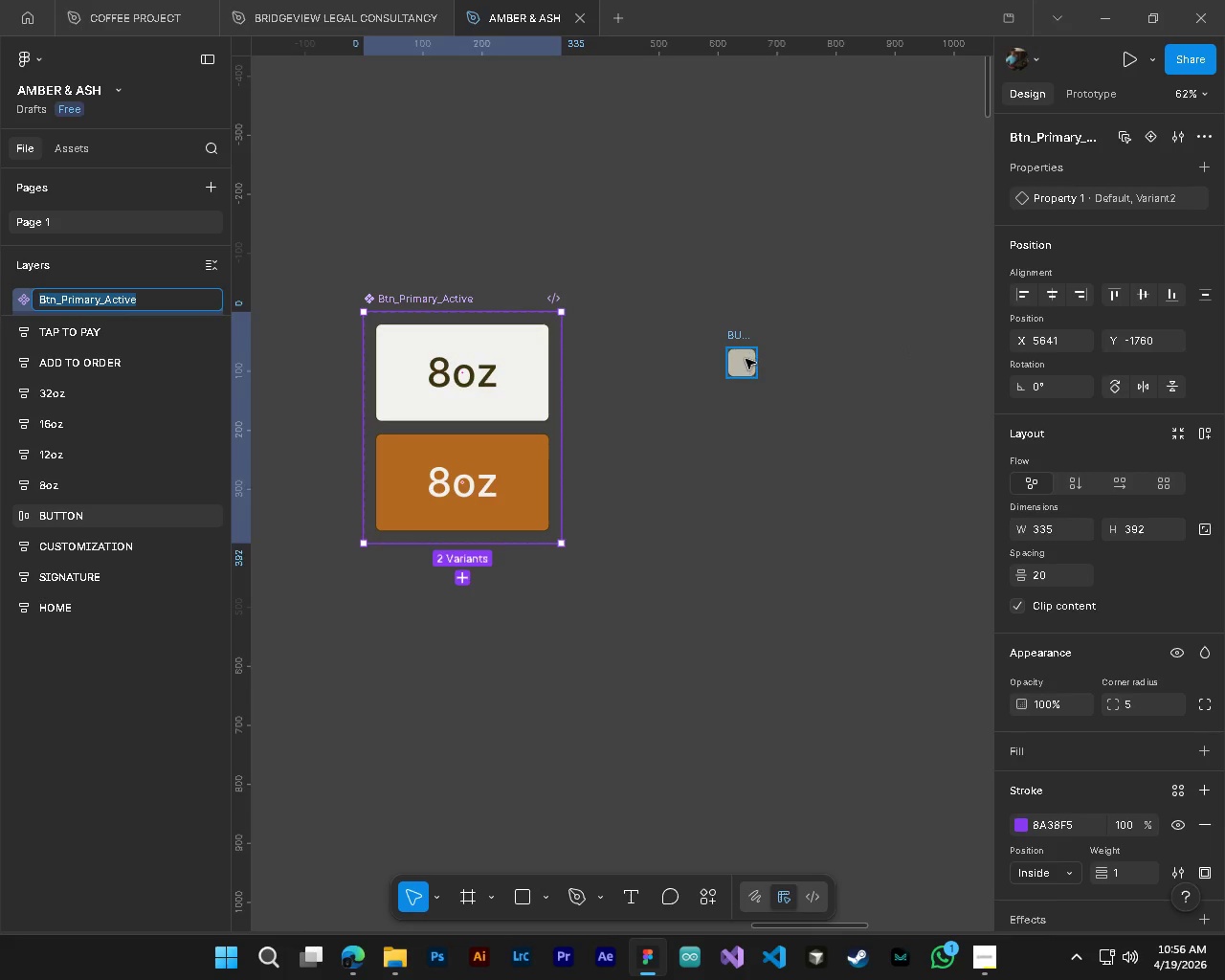 
left_click([745, 359])
 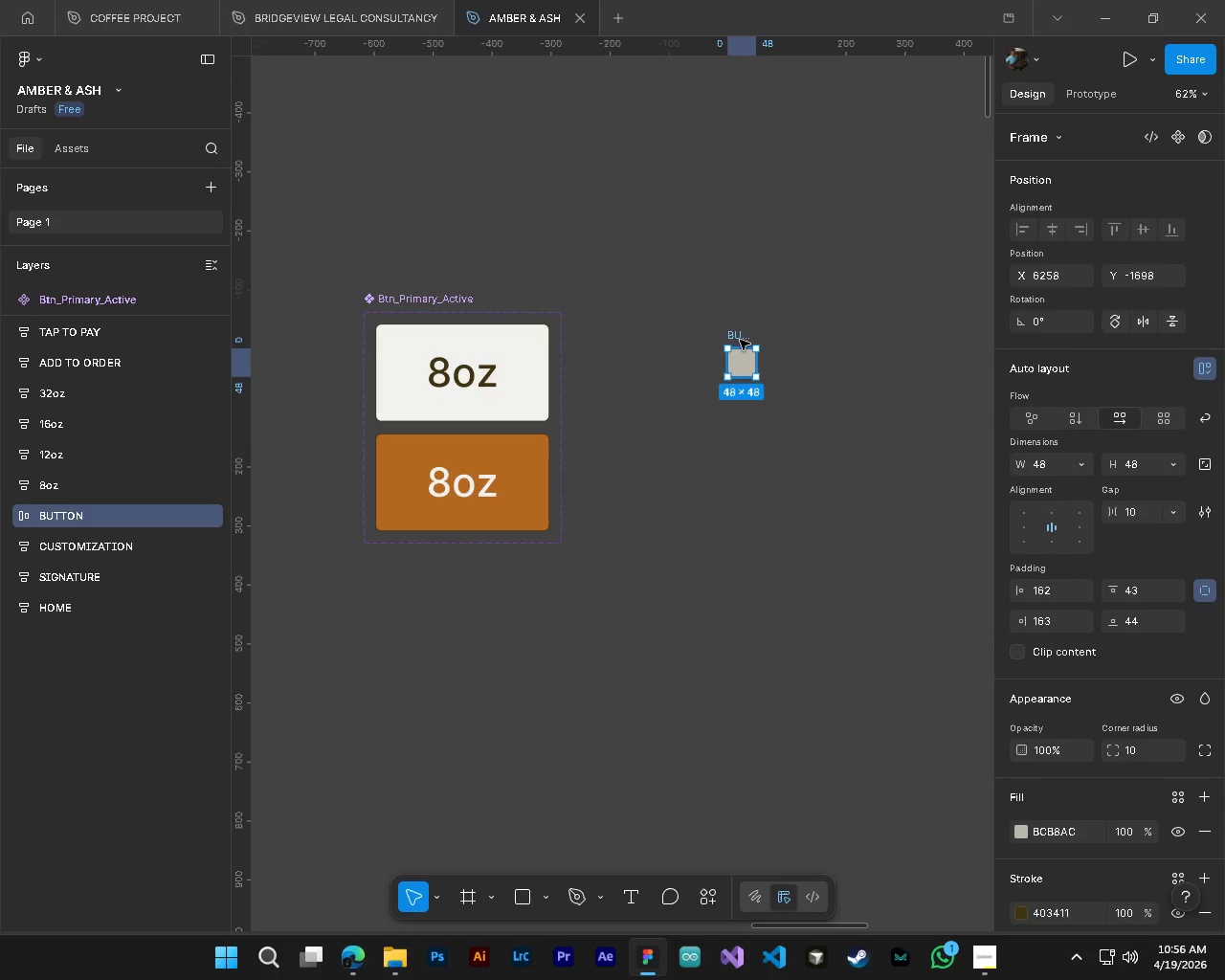 
double_click([740, 340])
 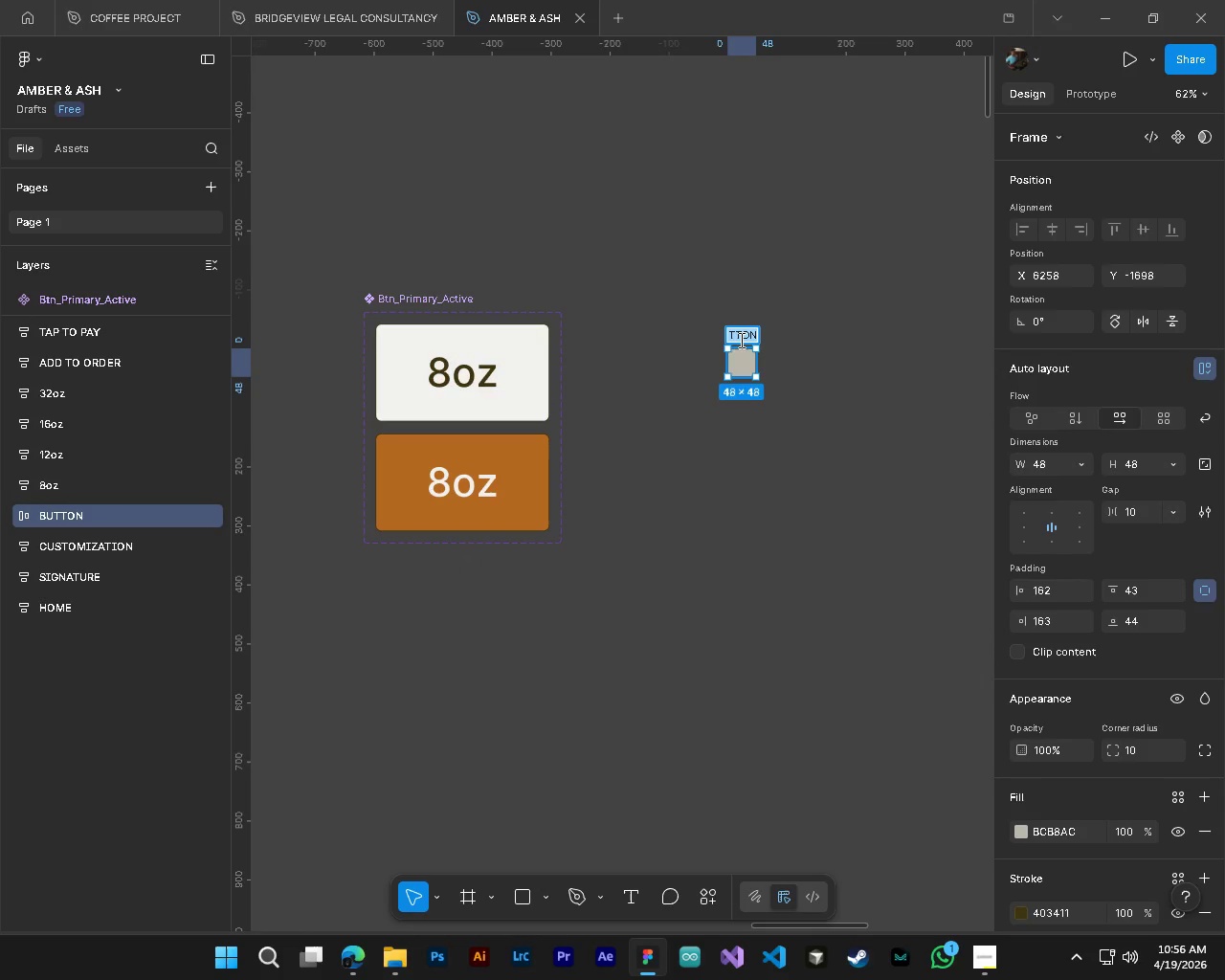 
triple_click([740, 340])
 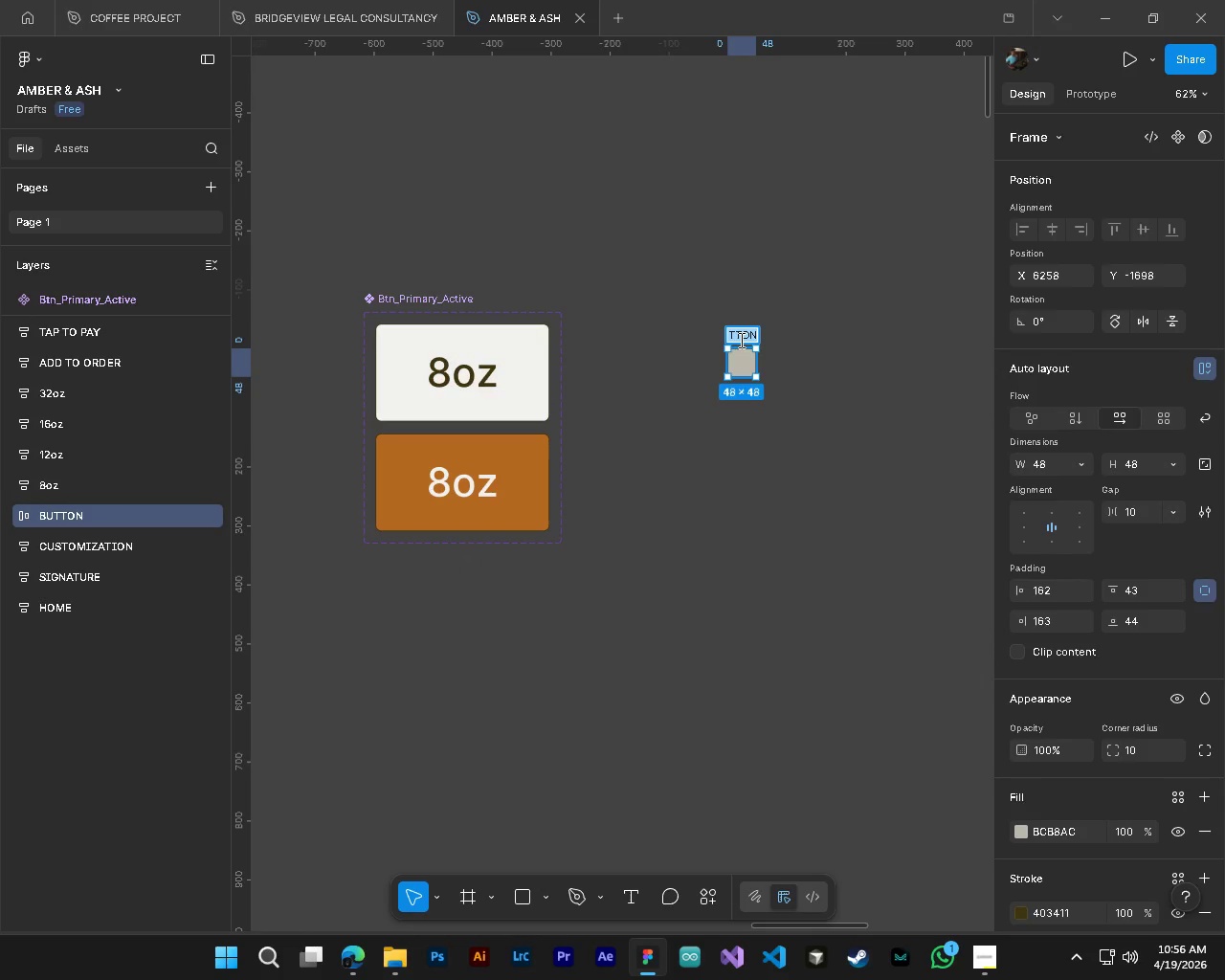 
key(Control+V)
 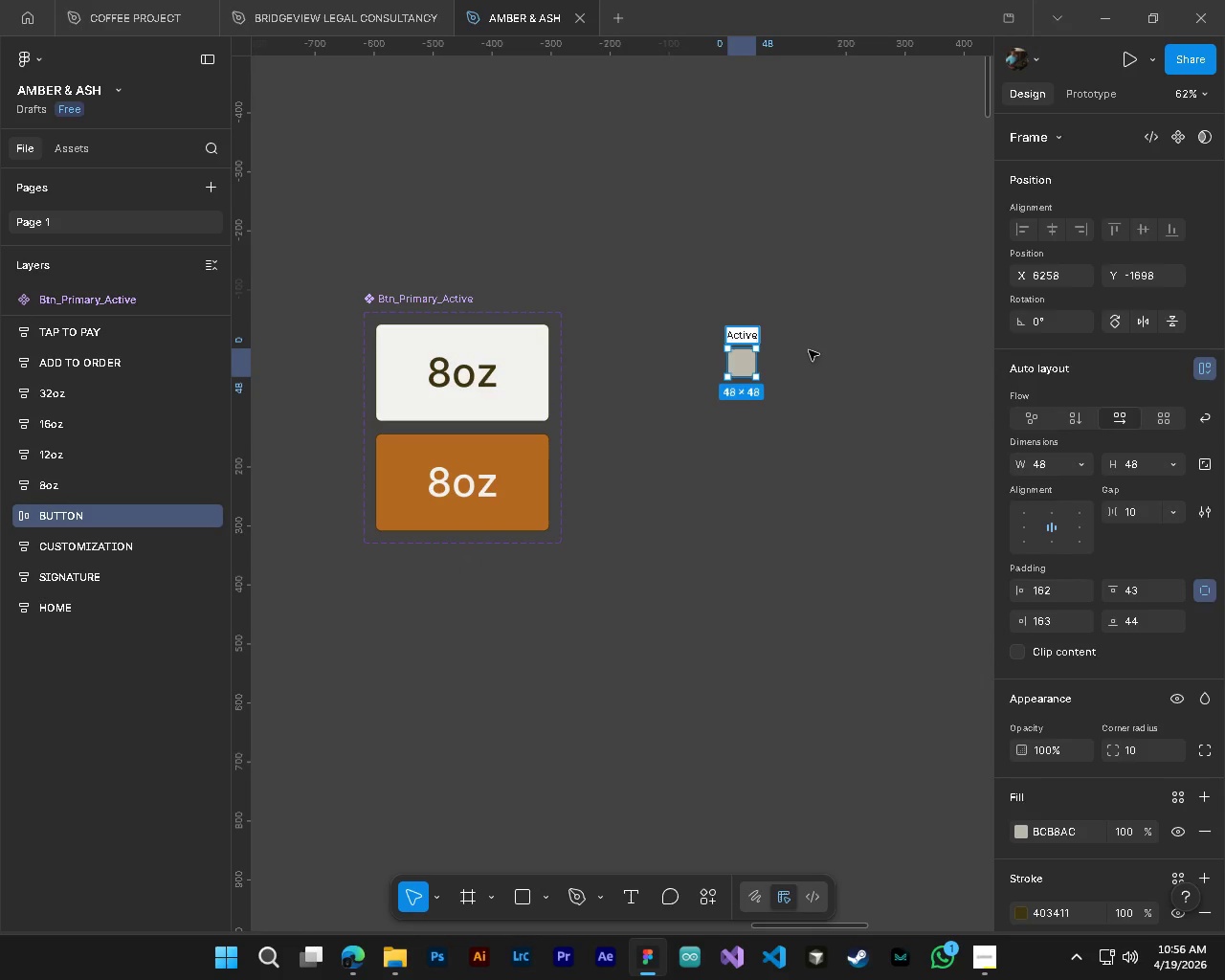 
key(NumpadEnter)
 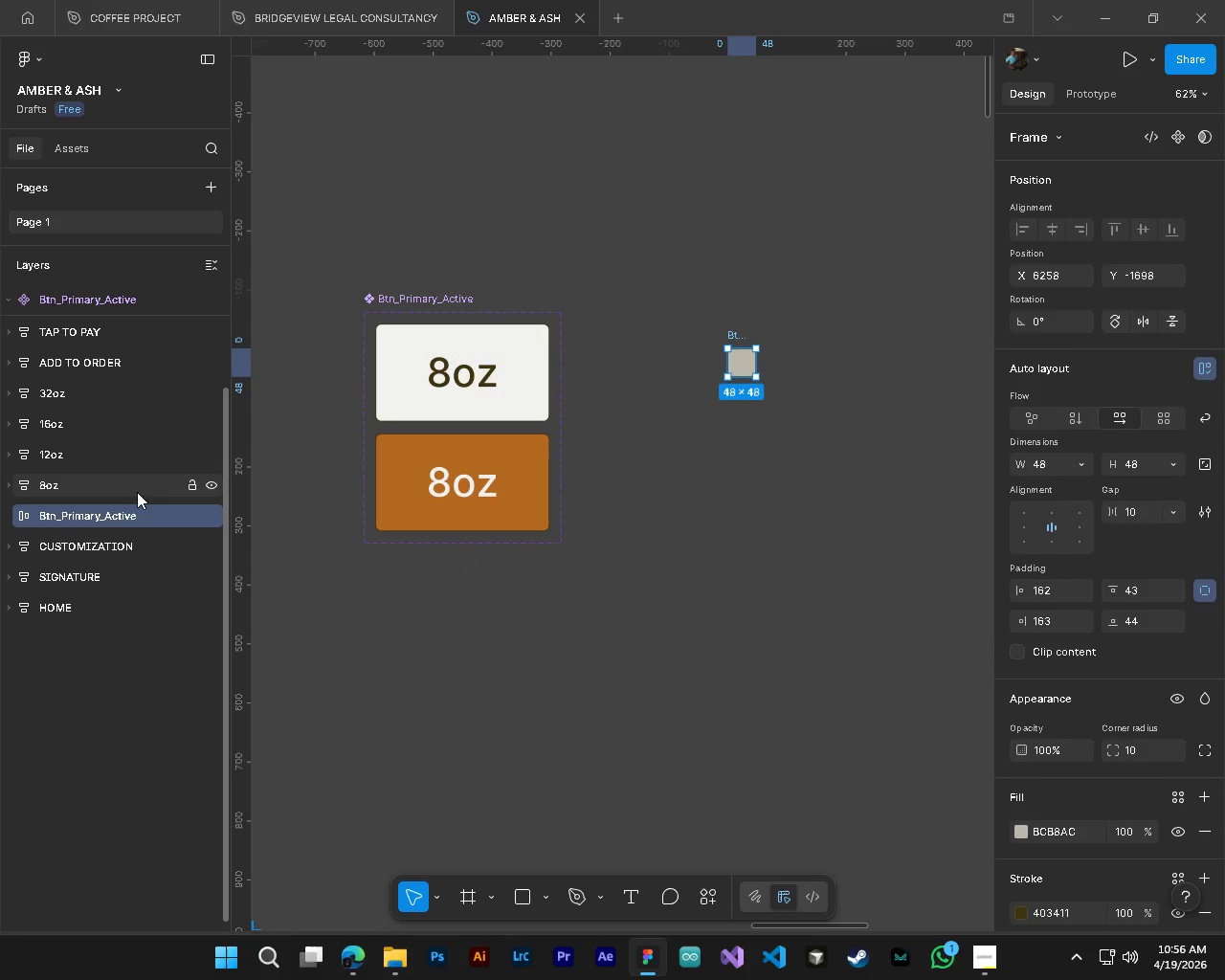 
double_click([131, 511])
 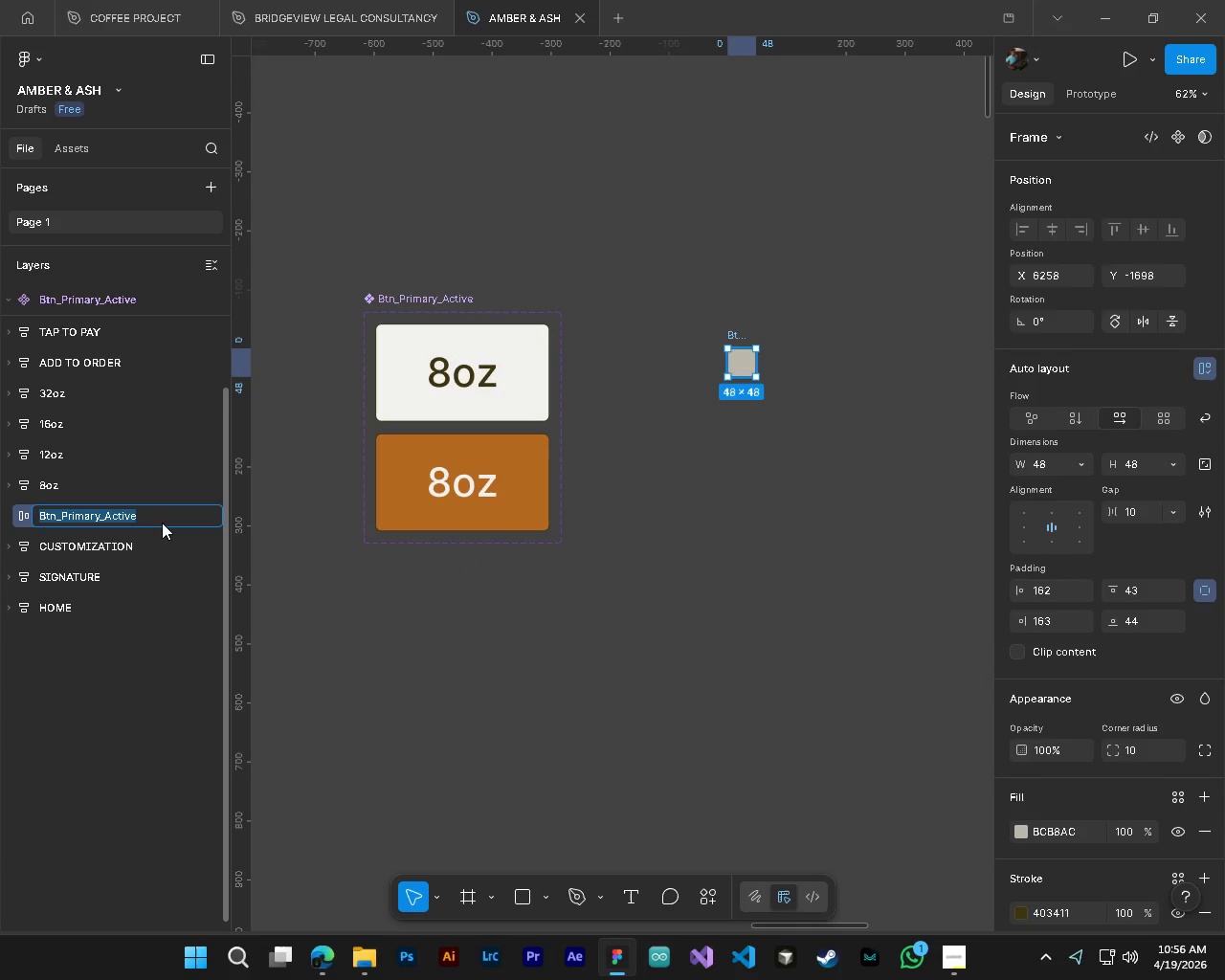 
key(ArrowRight)
 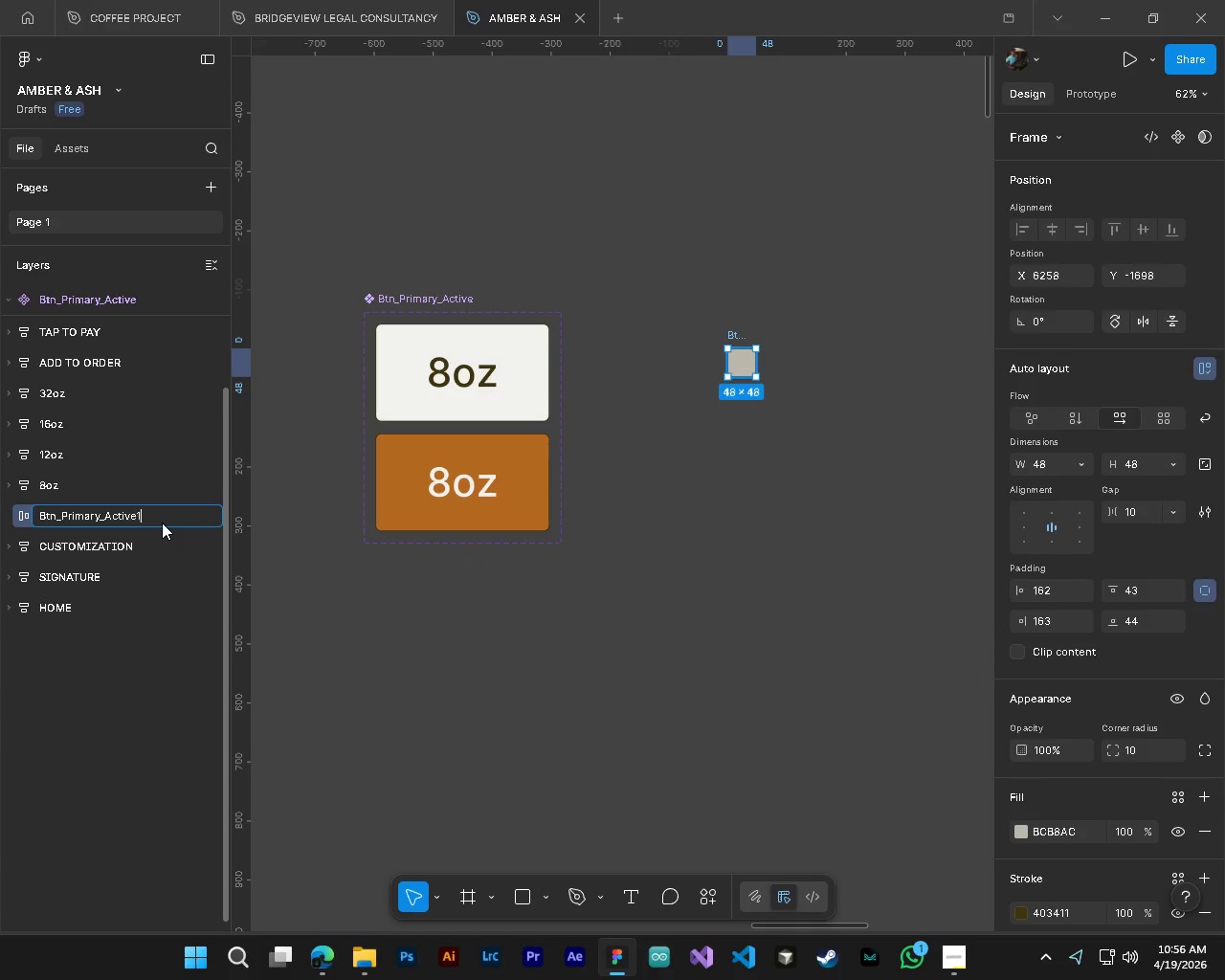 
key(1)
 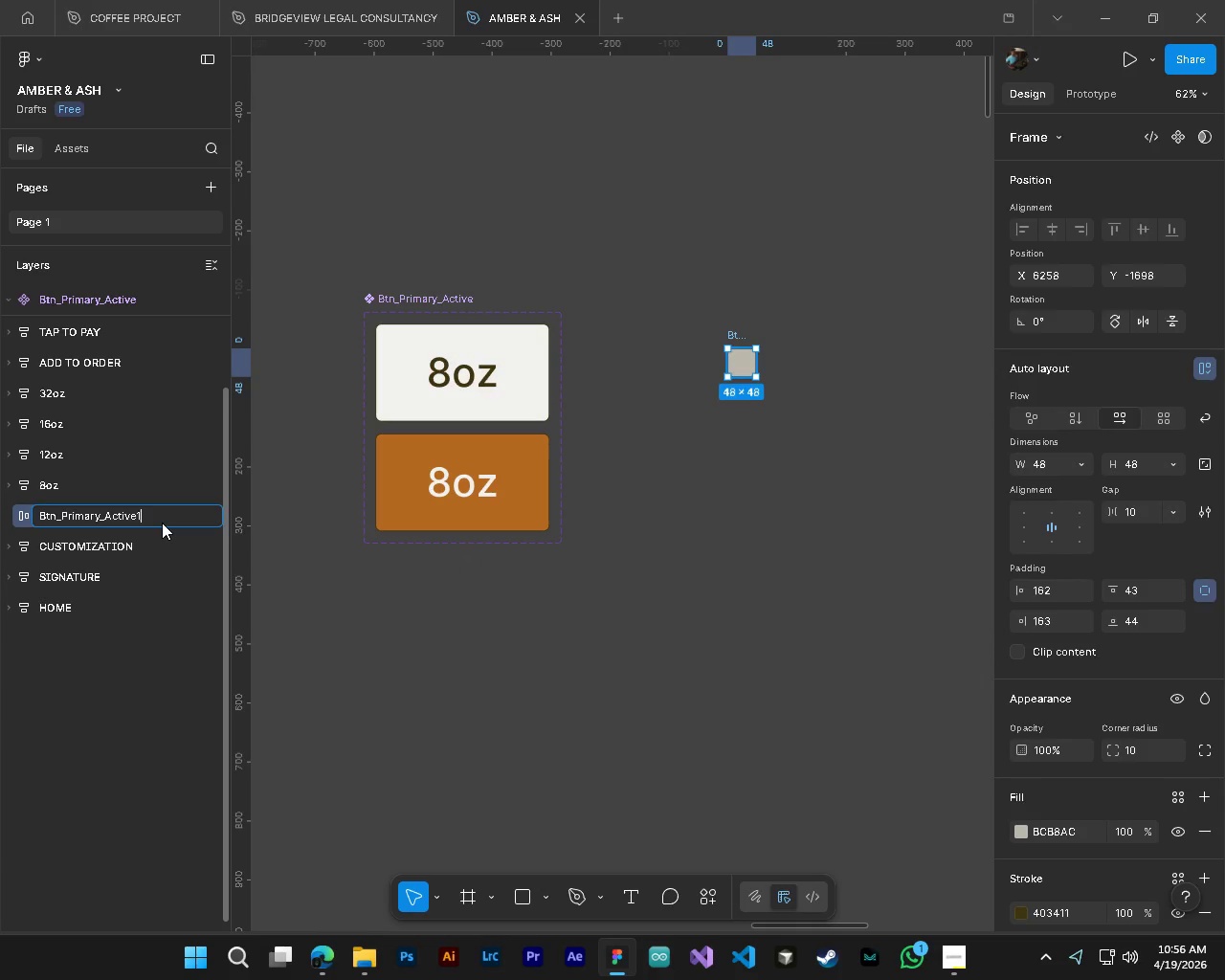 
key(NumpadEnter)
 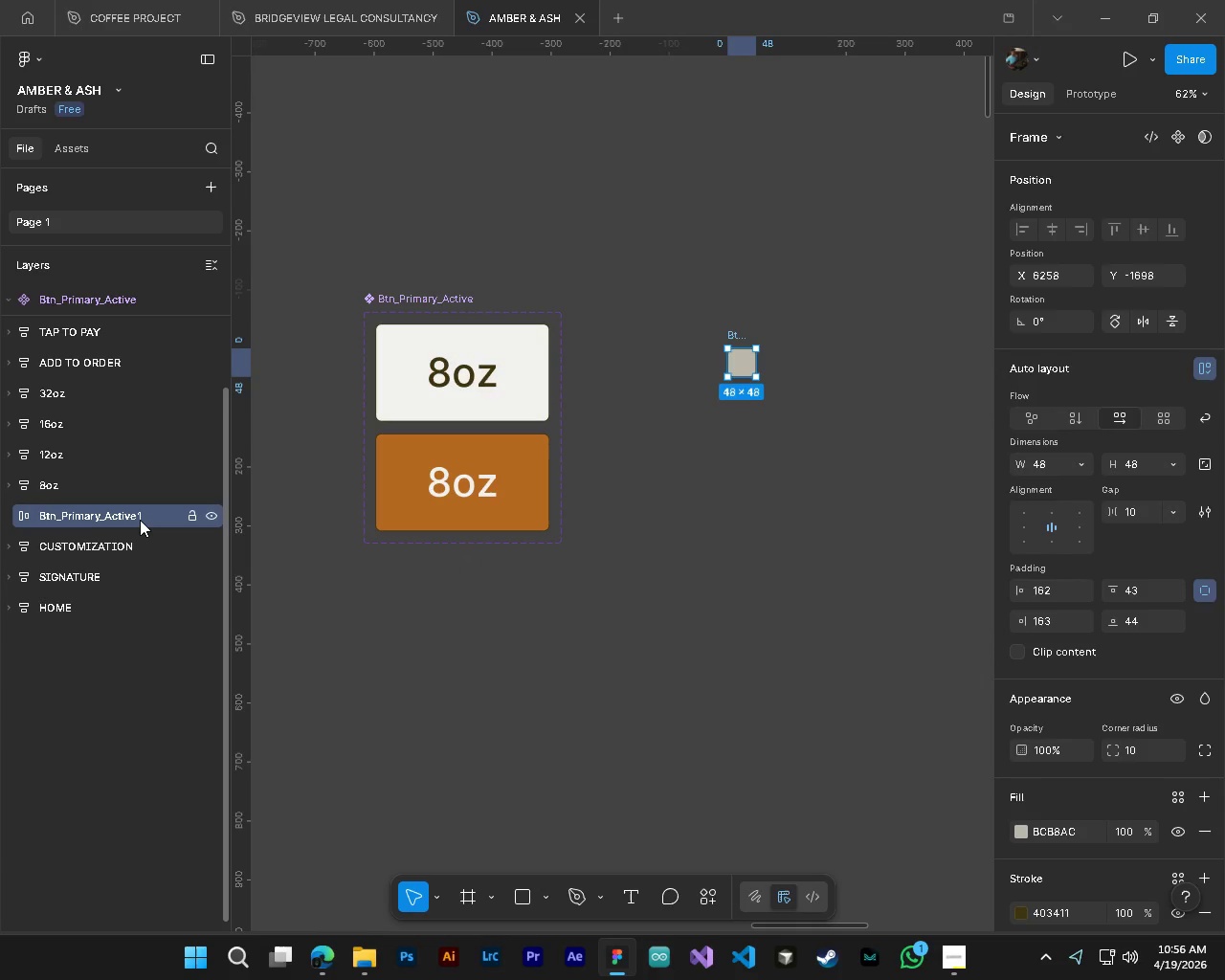 
left_click_drag(start_coordinate=[140, 519], to_coordinate=[96, 432])
 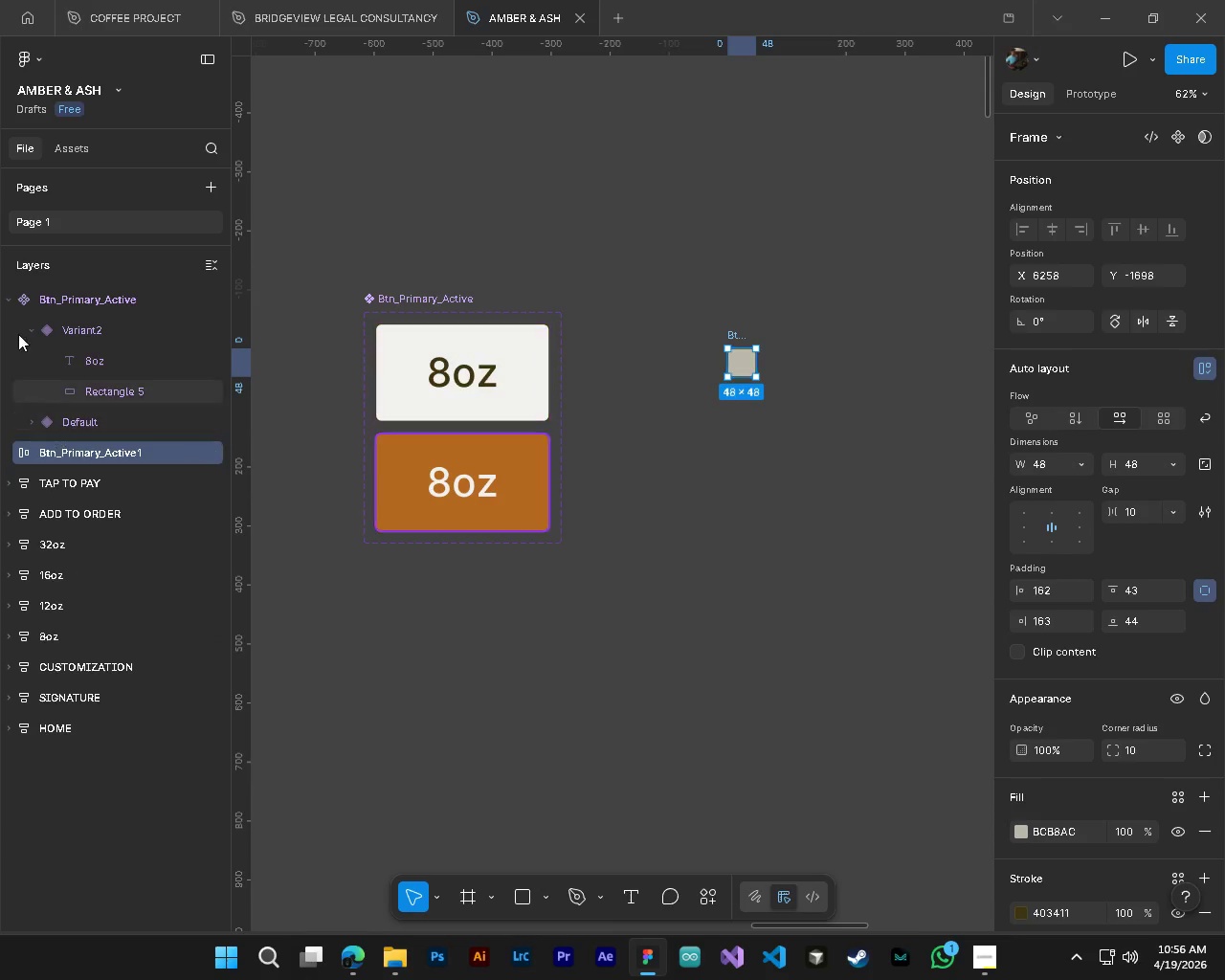 
left_click([7, 301])
 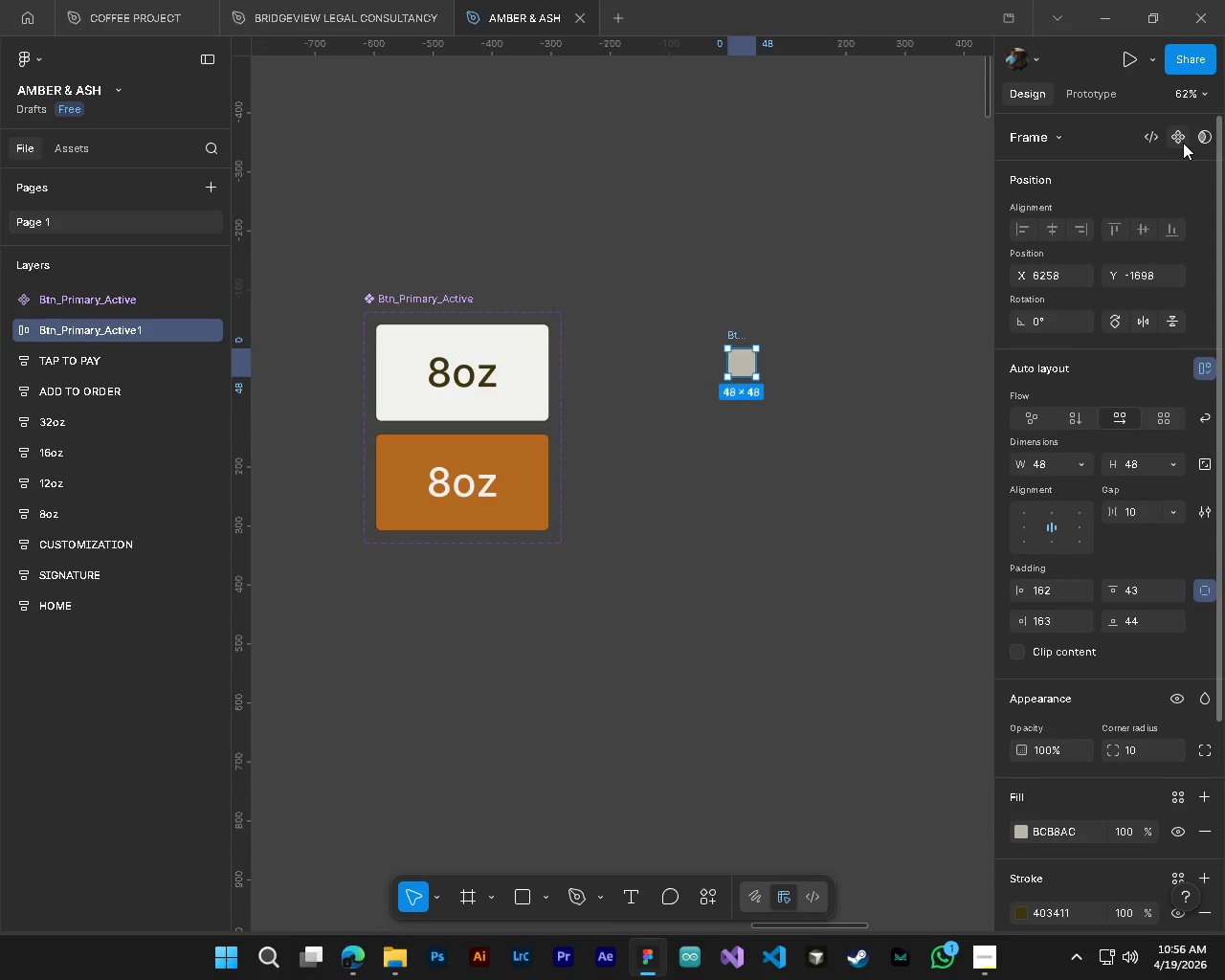 
wait(5.81)
 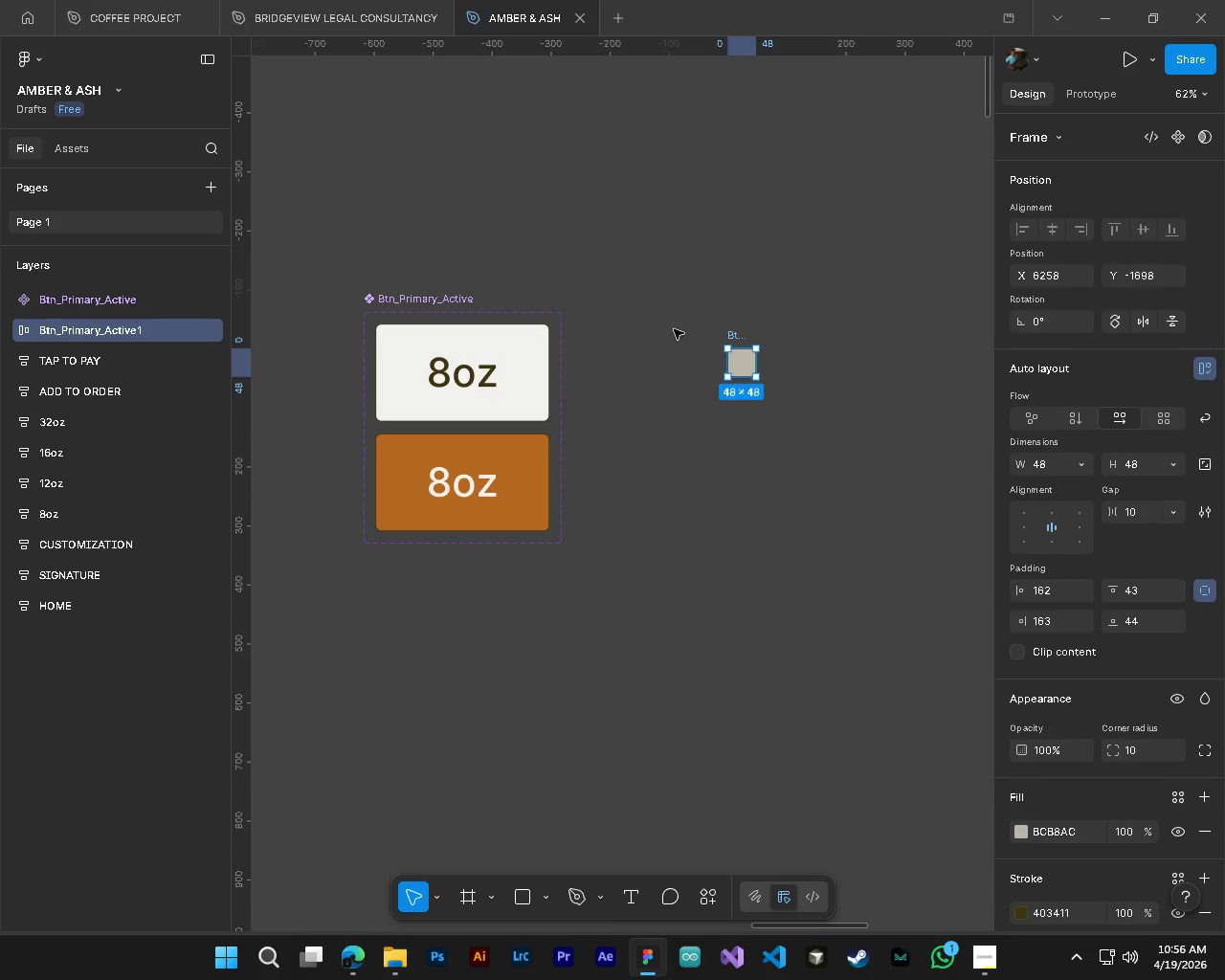 
left_click([1183, 143])
 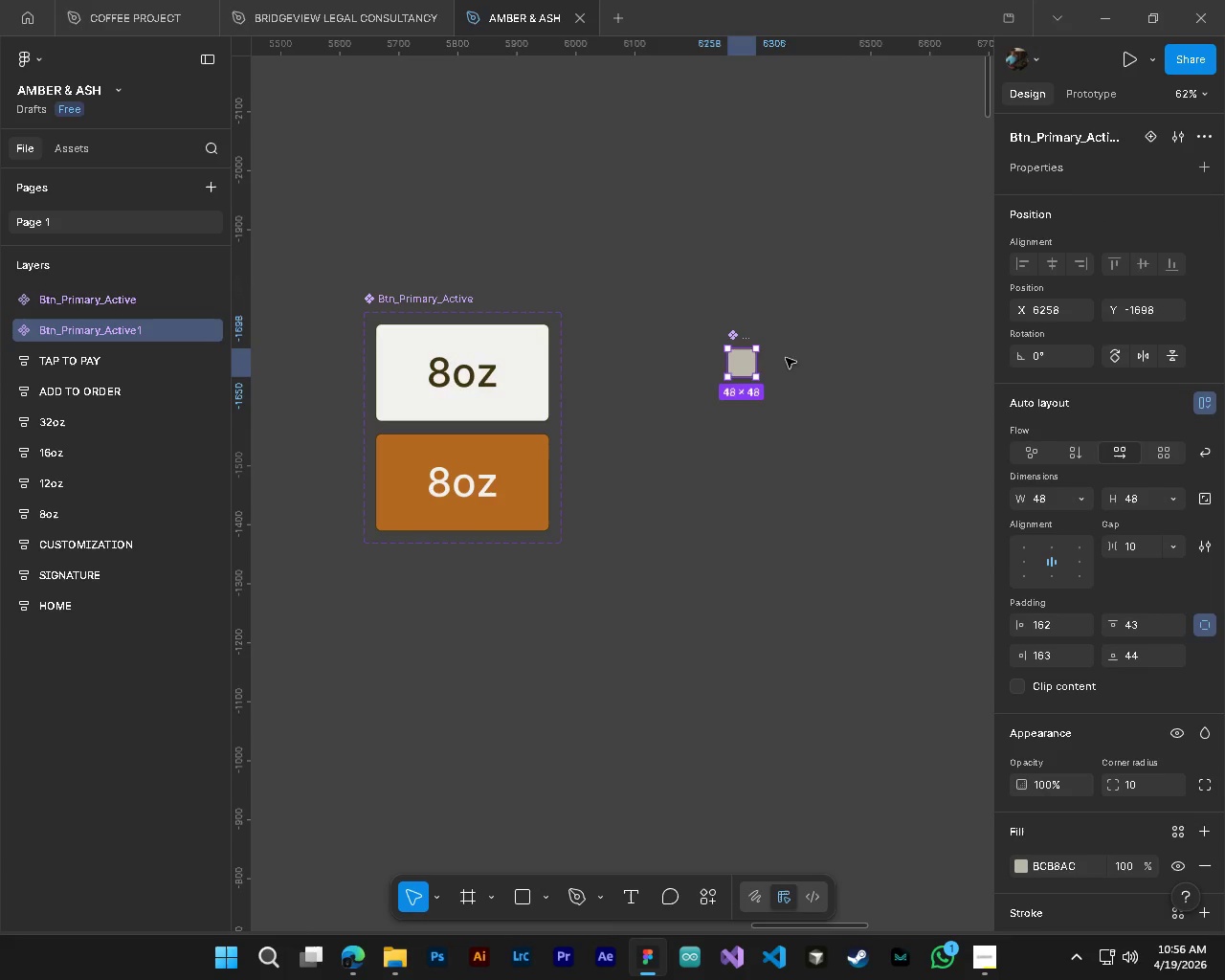 
hold_key(key=AltLeft, duration=1.64)
left_click_drag(start_coordinate=[746, 364], to_coordinate=[746, 437])
 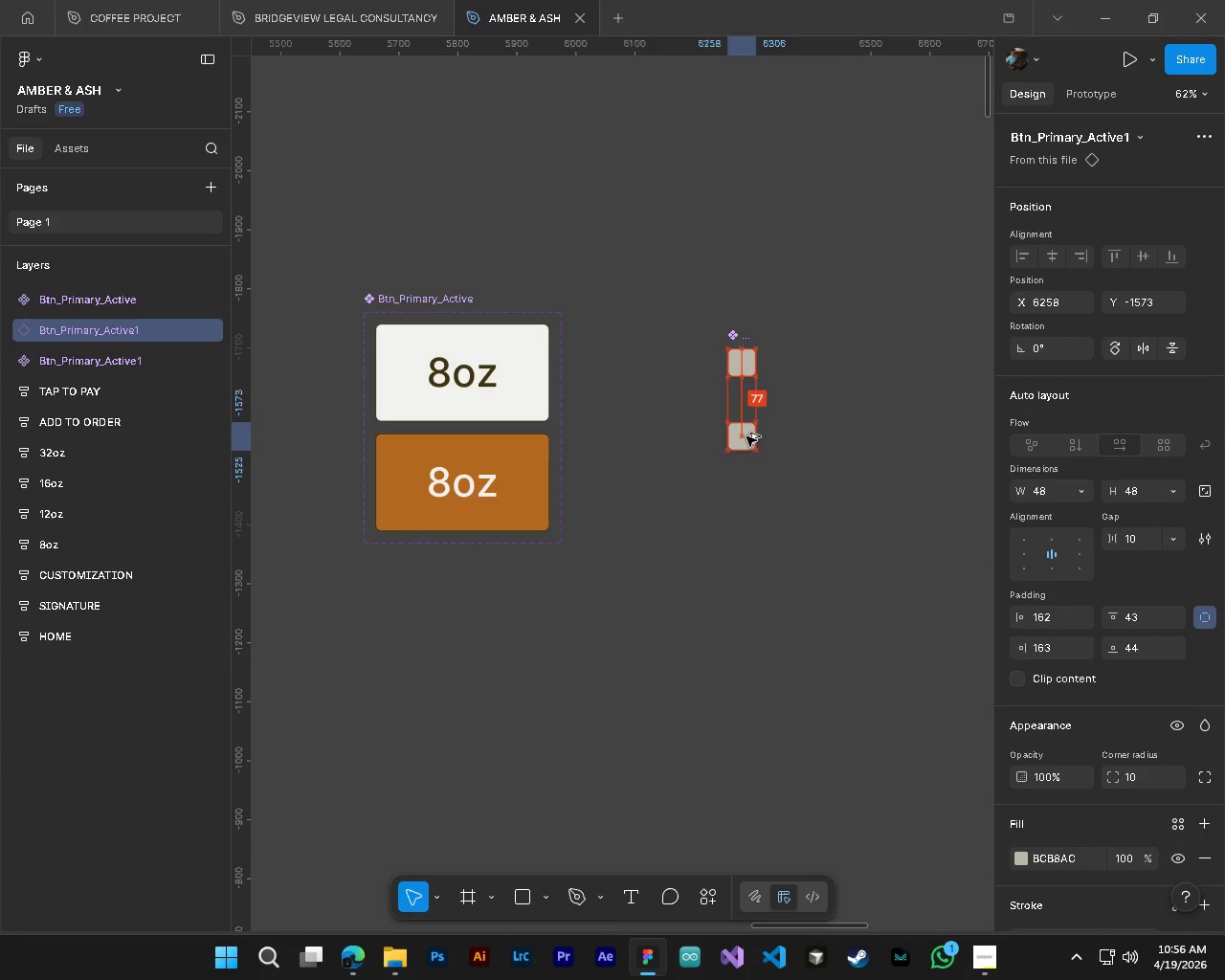 
key(Control+Z)
 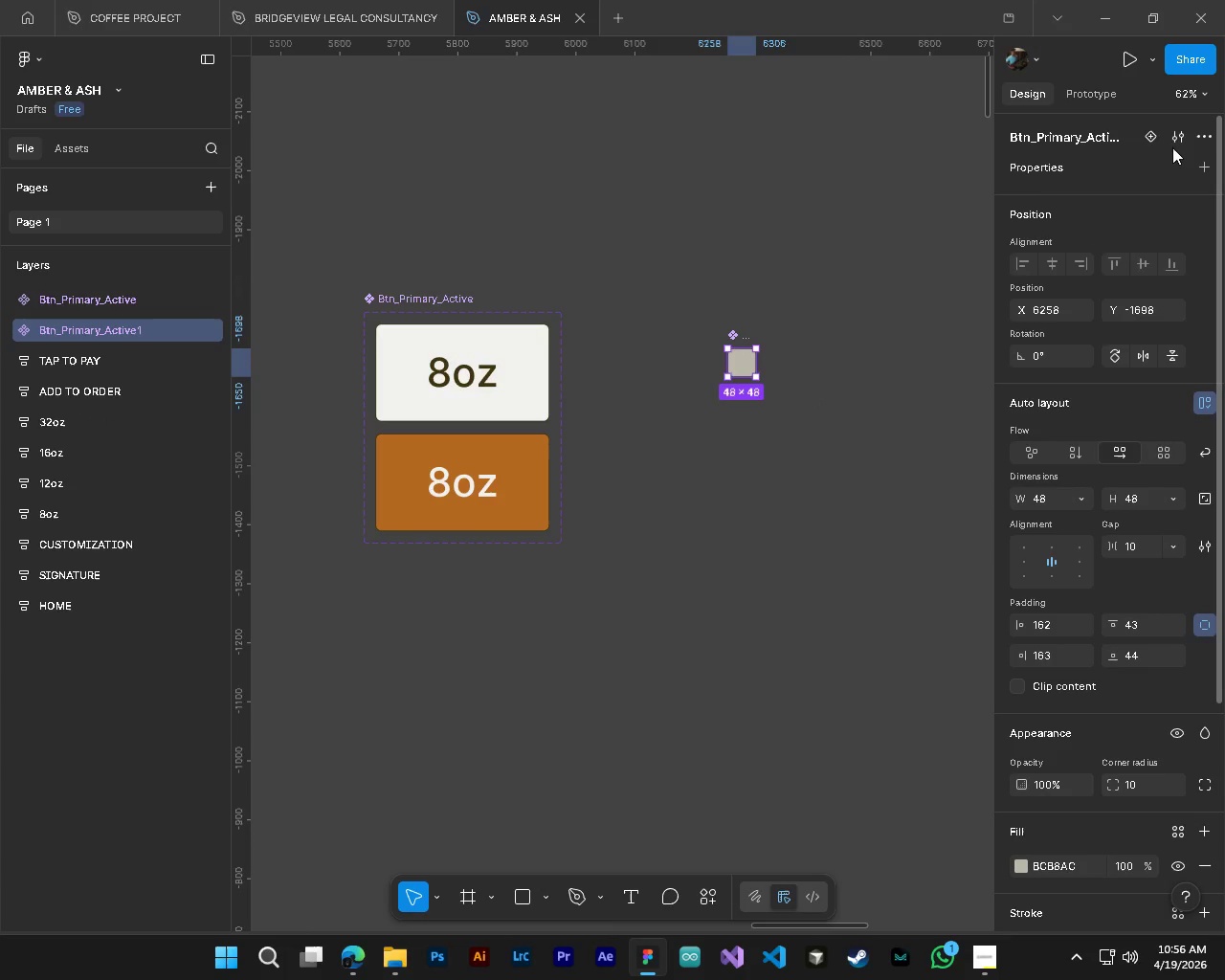 
left_click([1154, 133])
 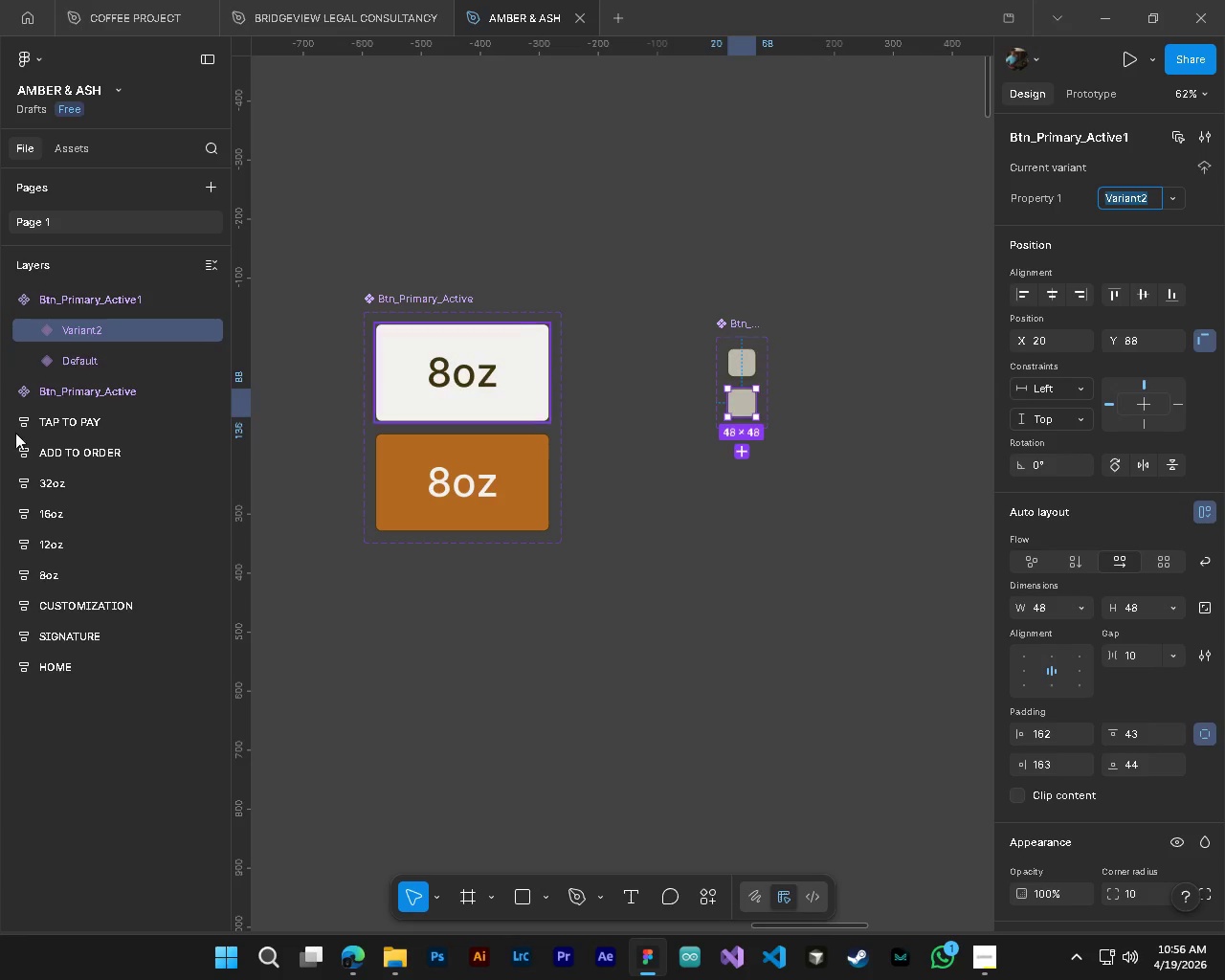 
wait(6.33)
 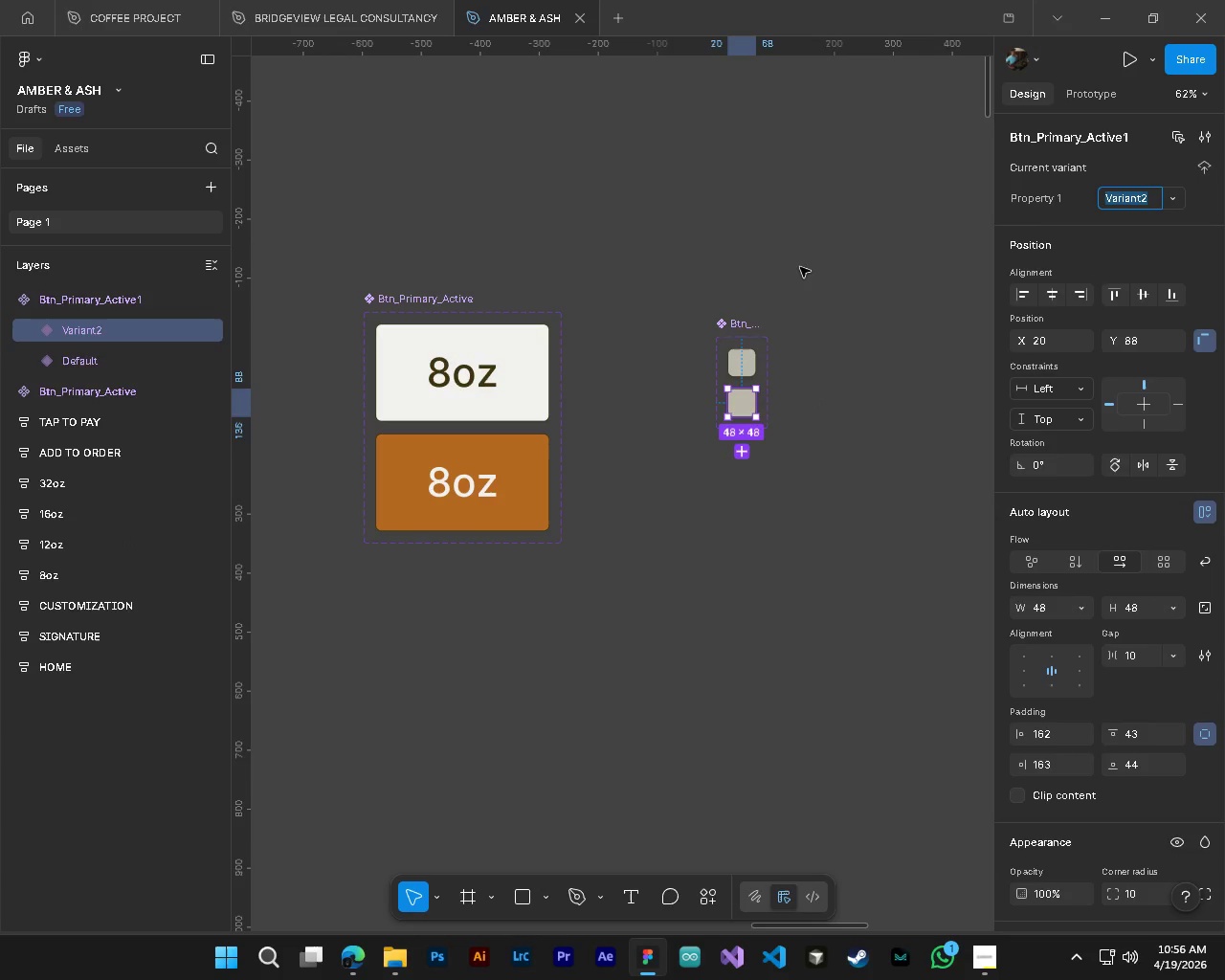 
left_click([988, 969])